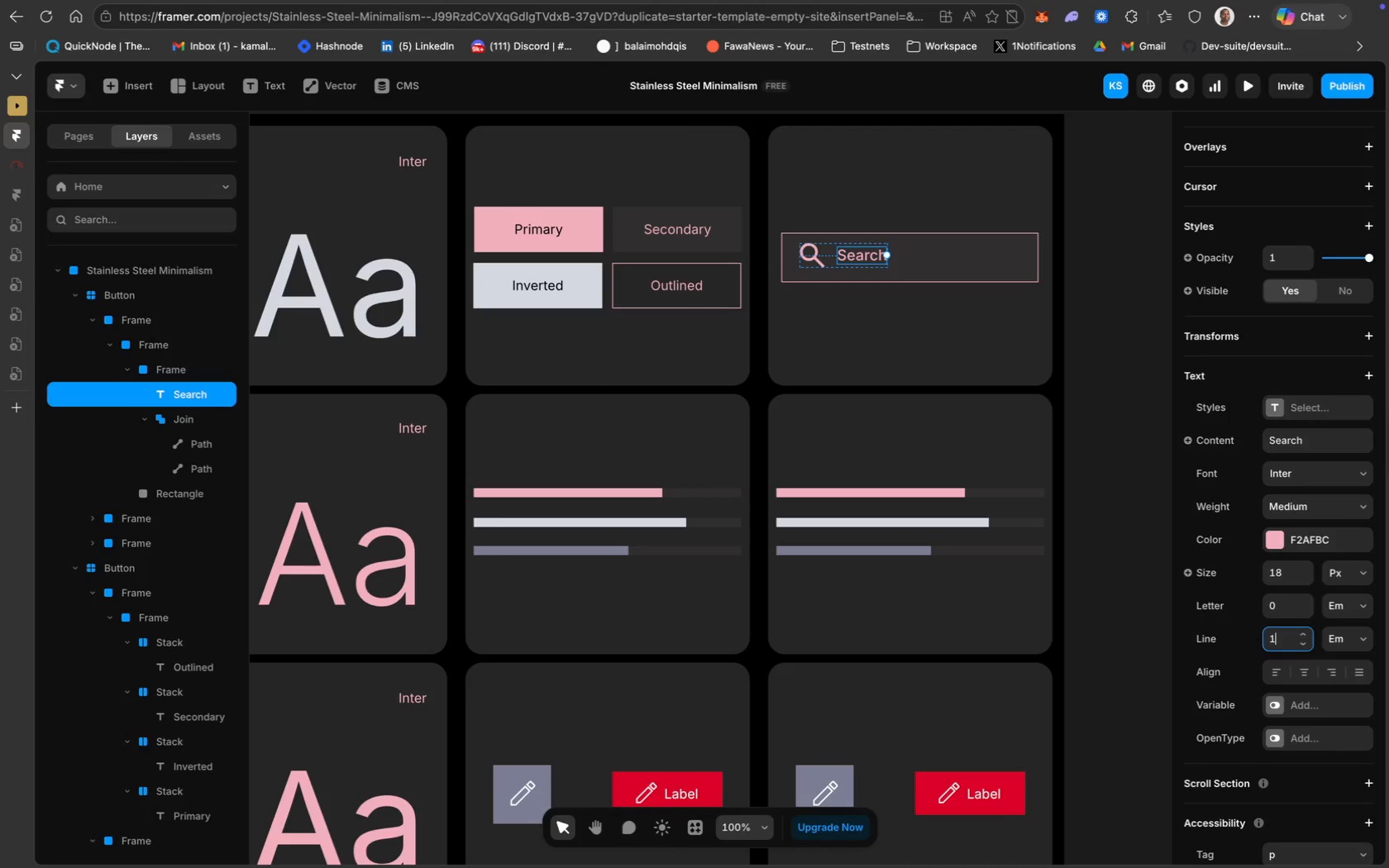 
key(Period)
 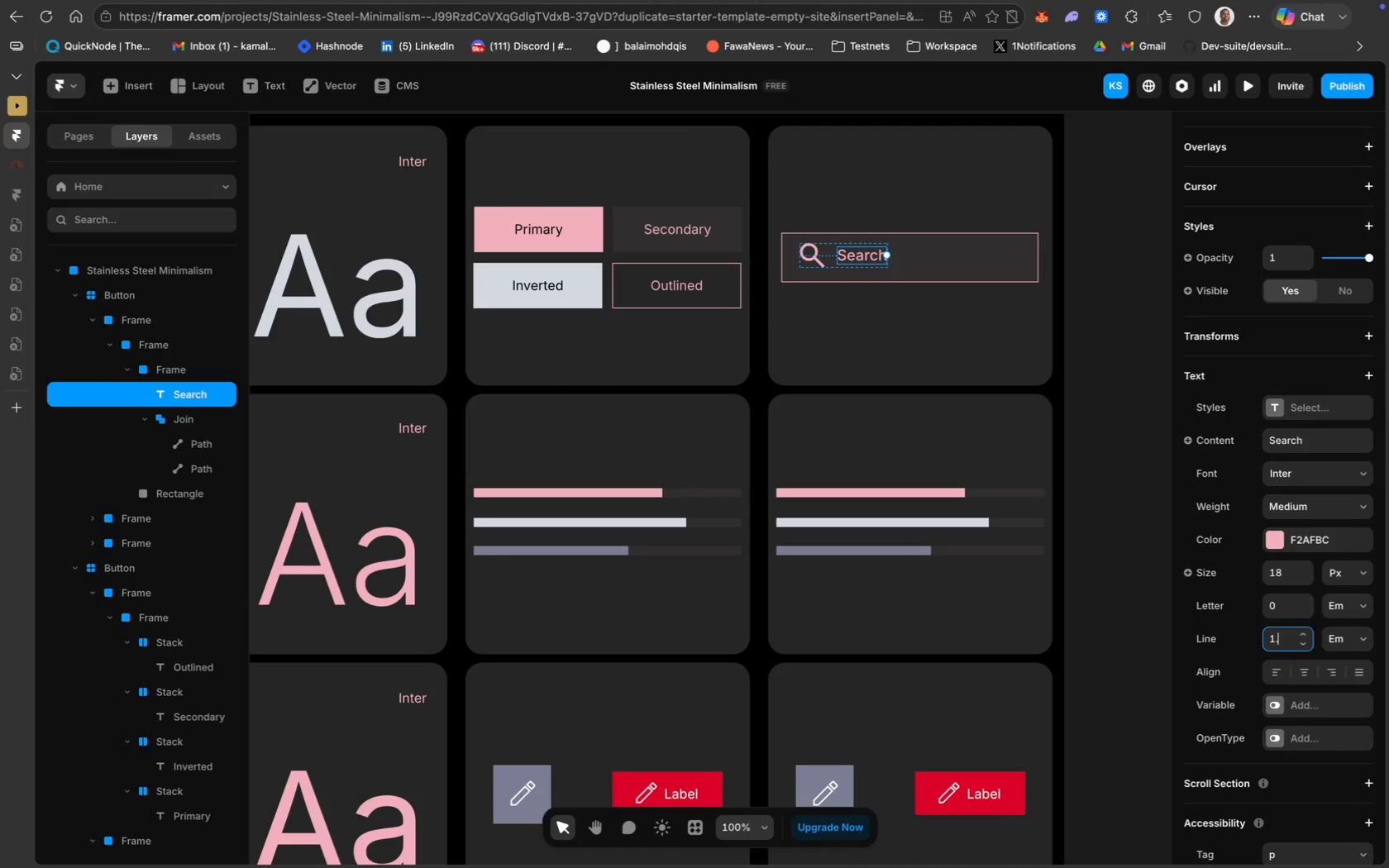 
key(4)
 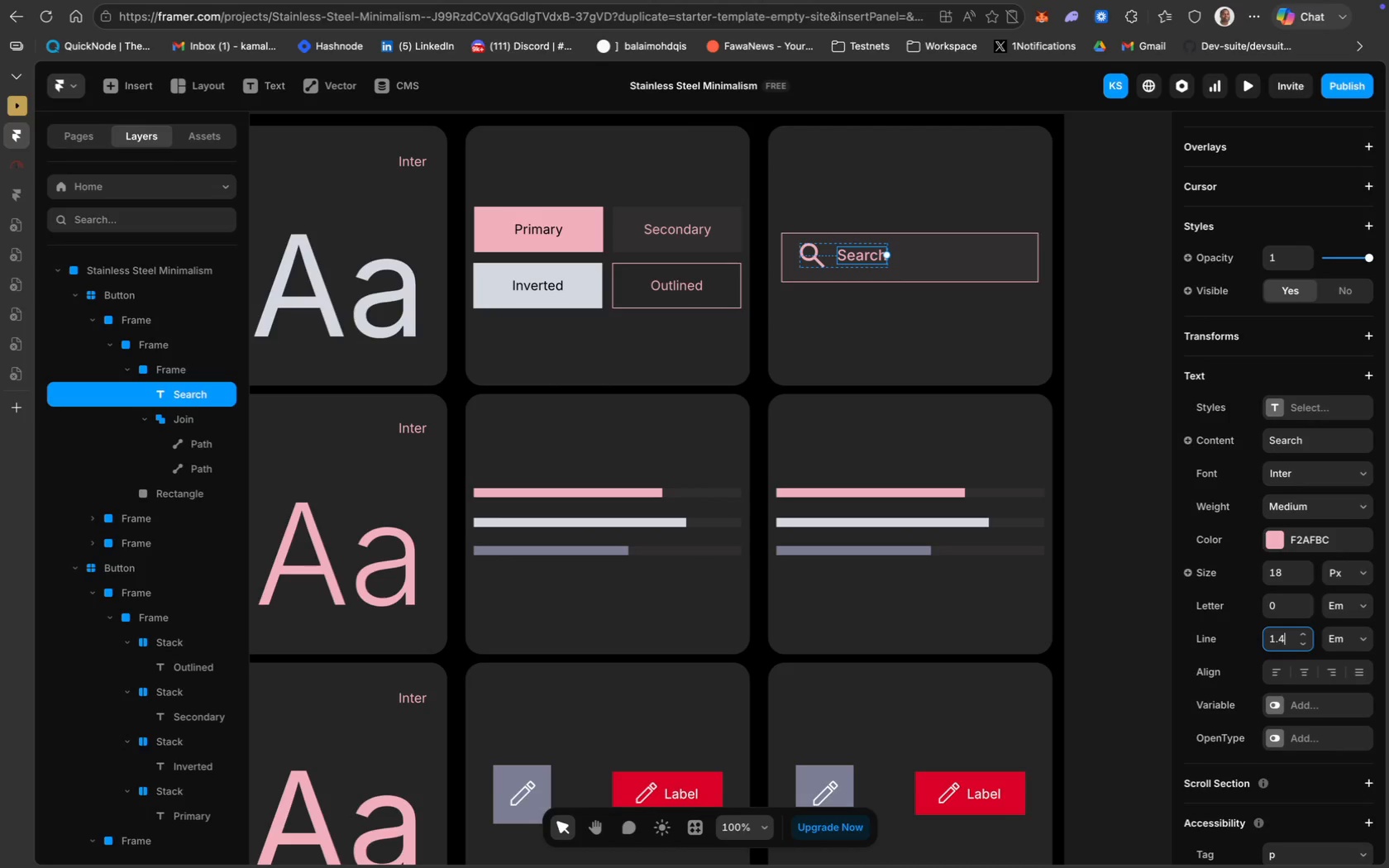 
key(Enter)
 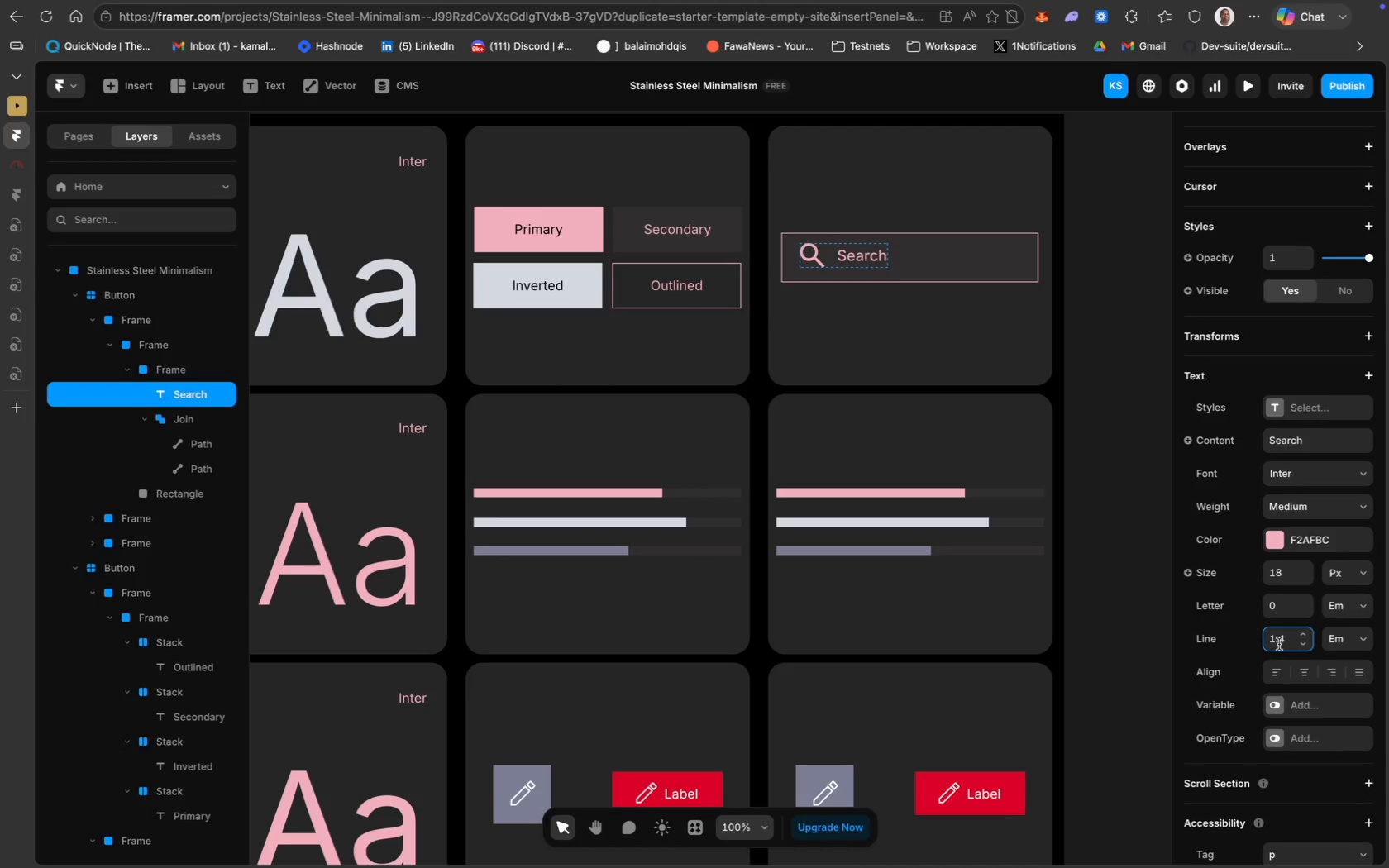 
left_click([1283, 643])
 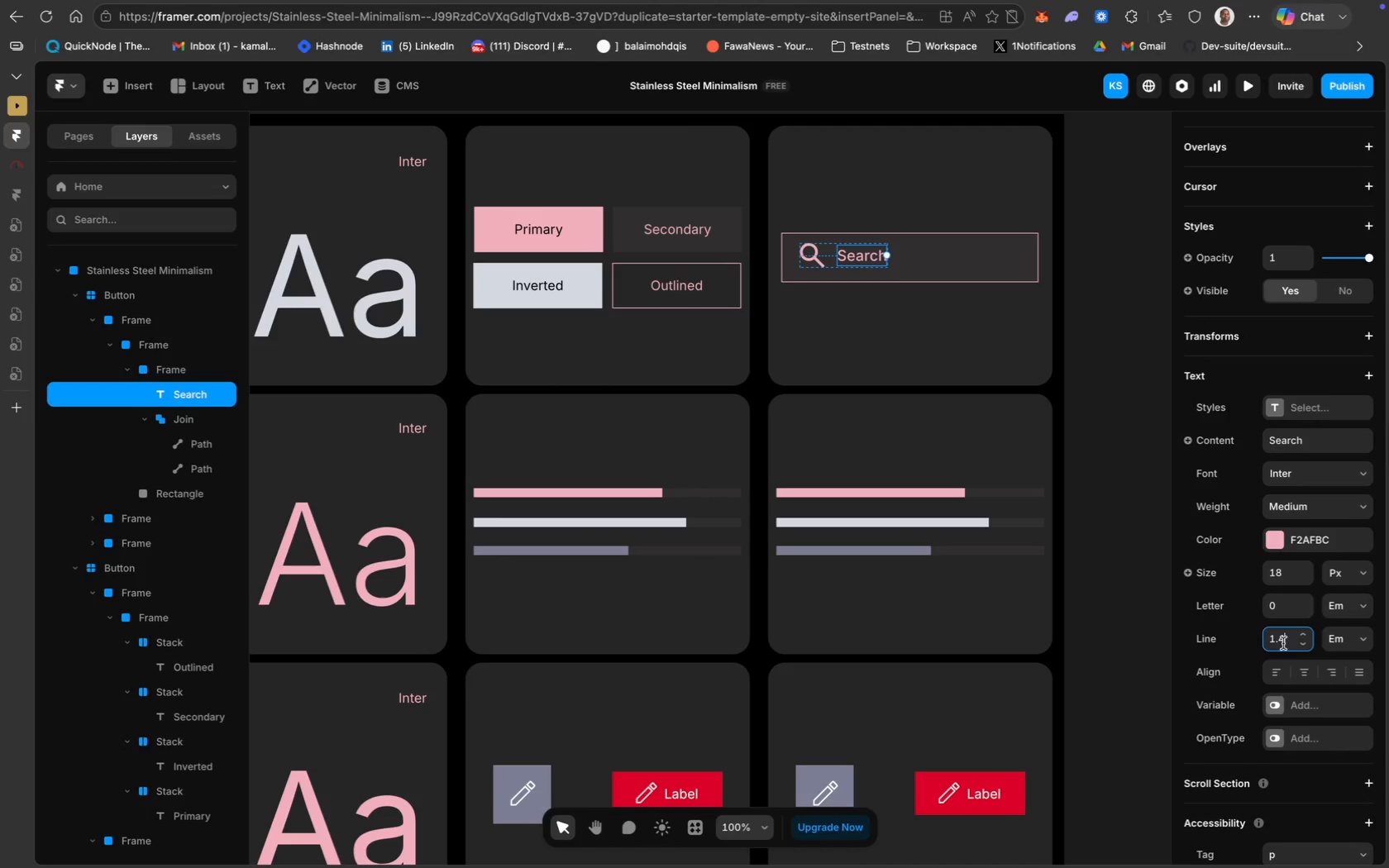 
key(Backspace)
 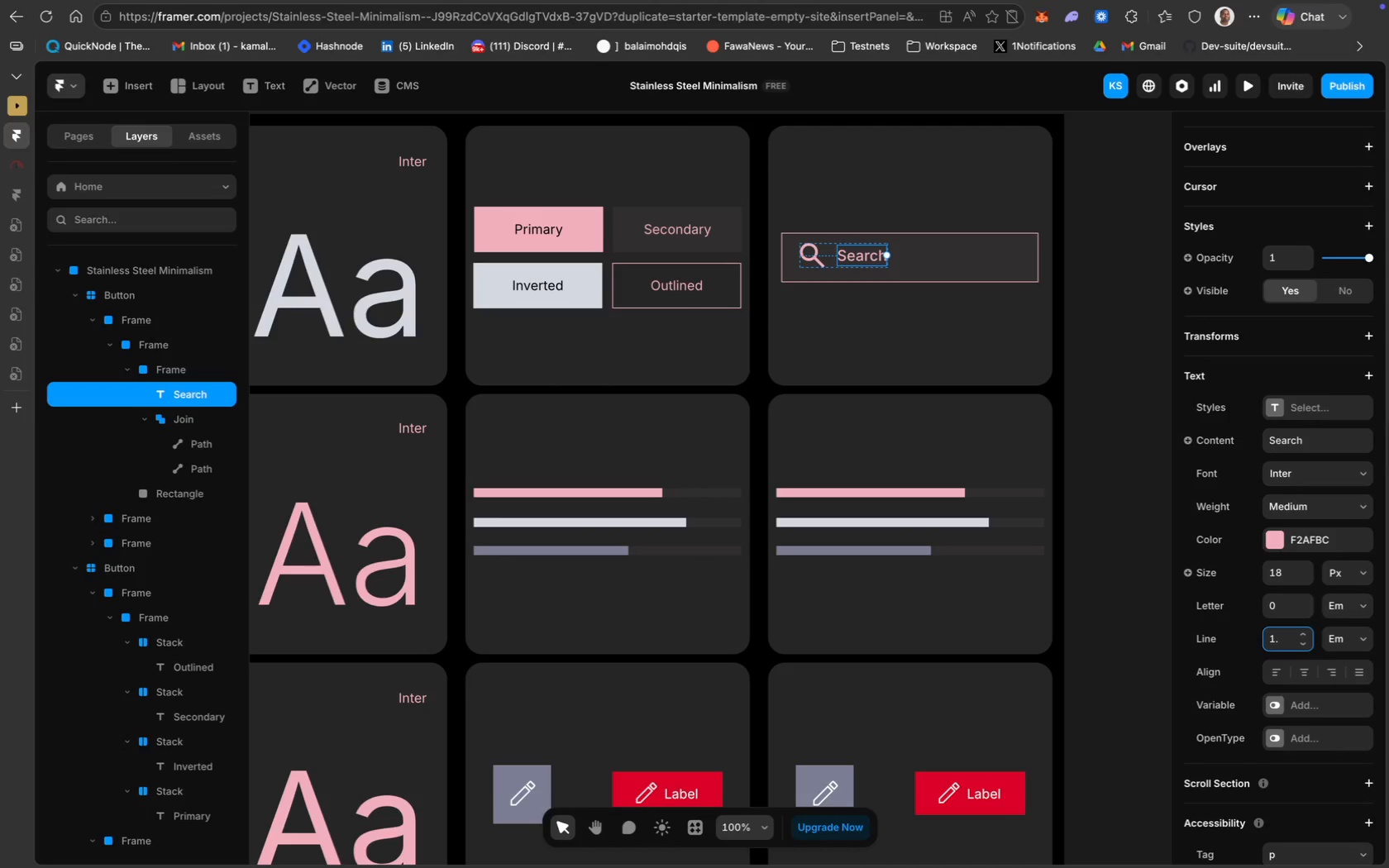 
key(5)
 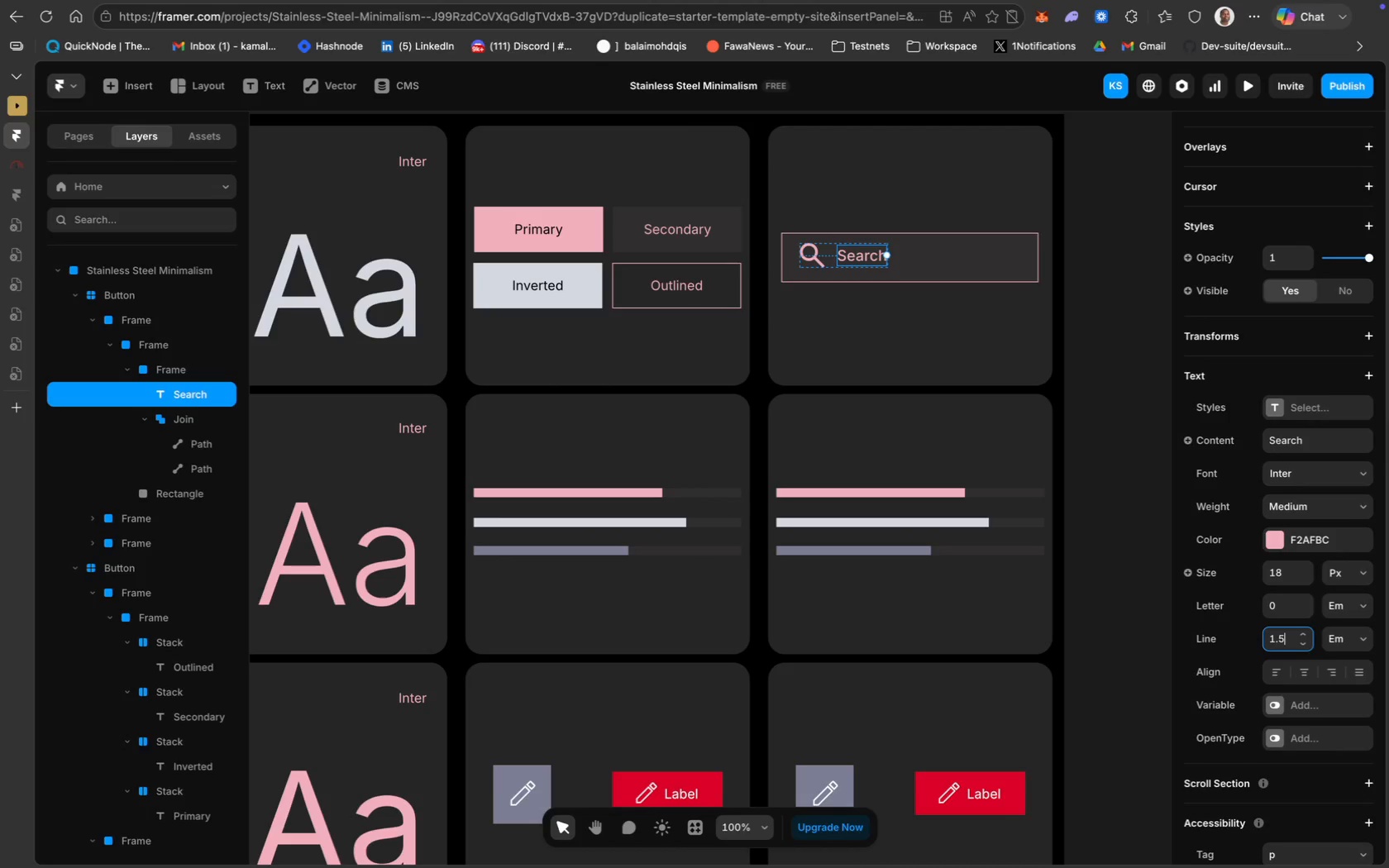 
key(Enter)
 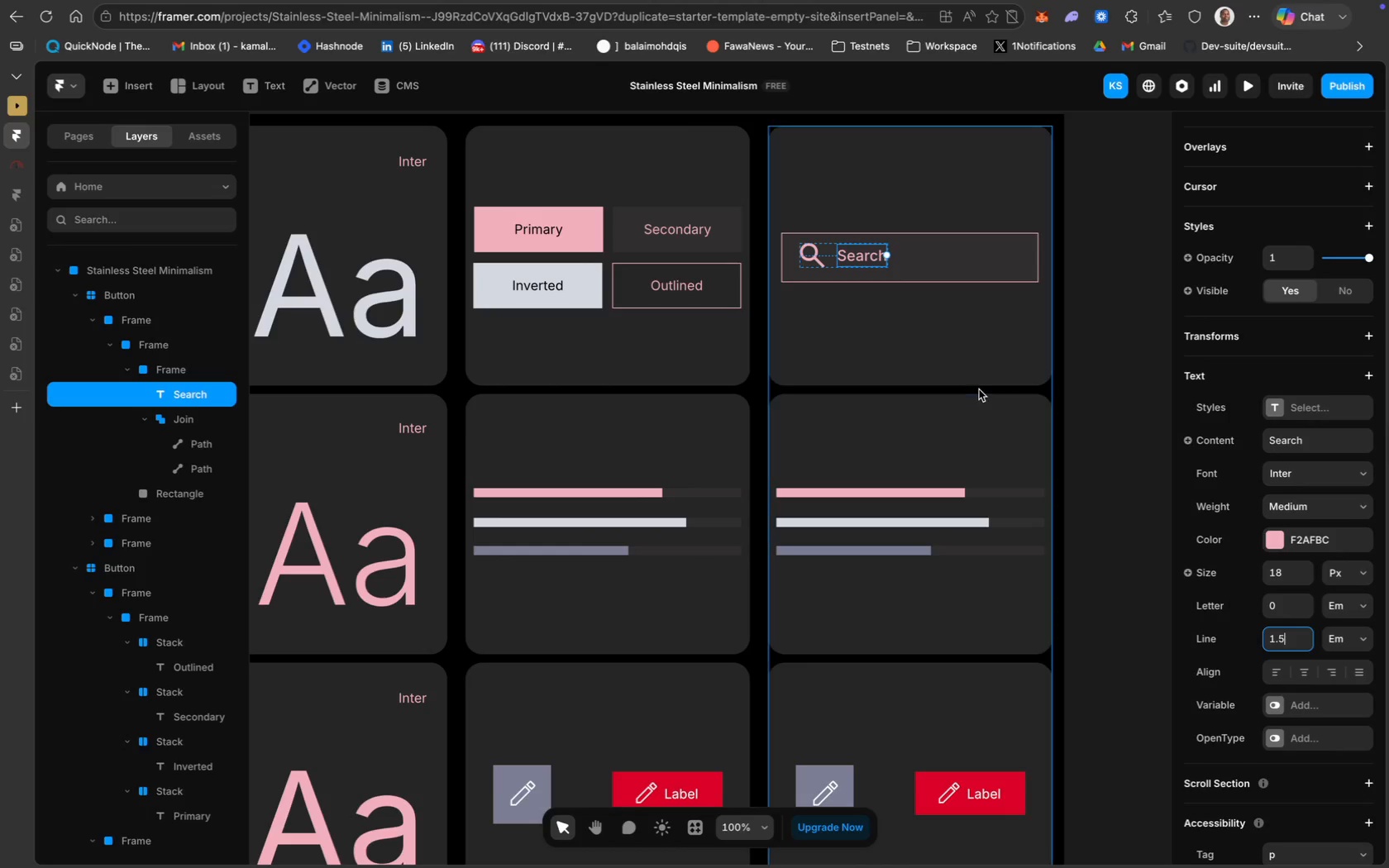 
left_click([931, 357])
 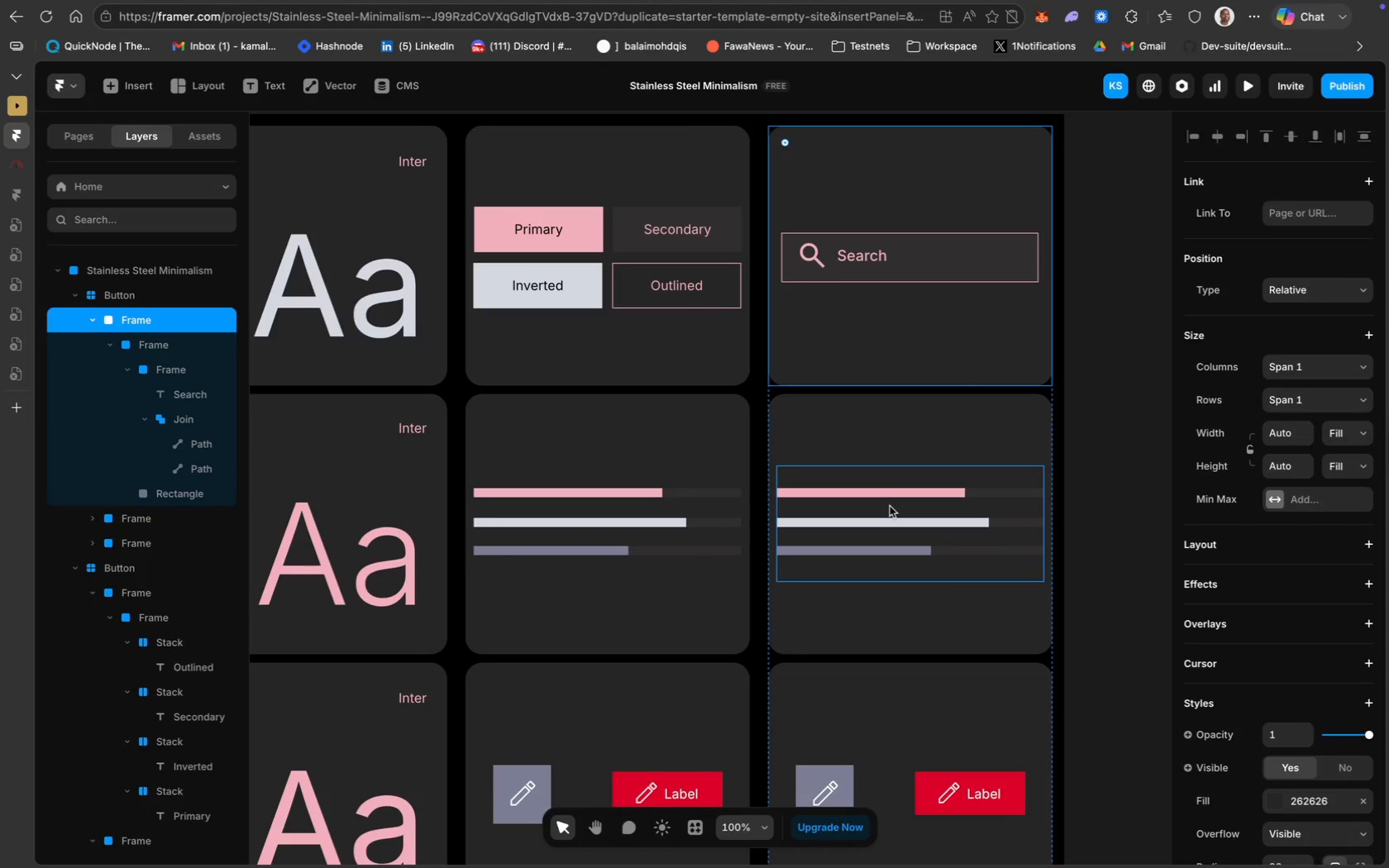 
left_click([865, 552])
 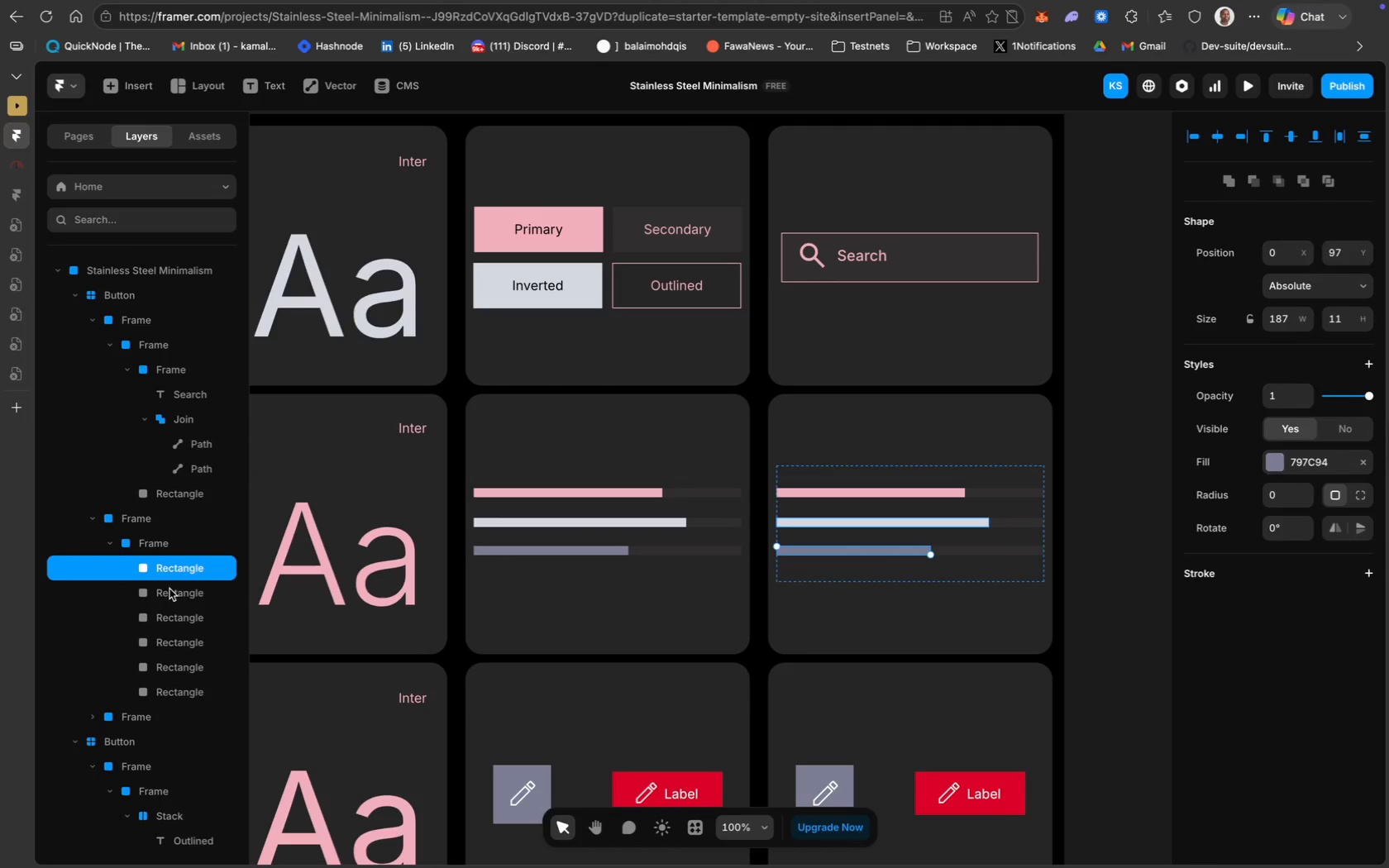 
left_click([169, 591])
 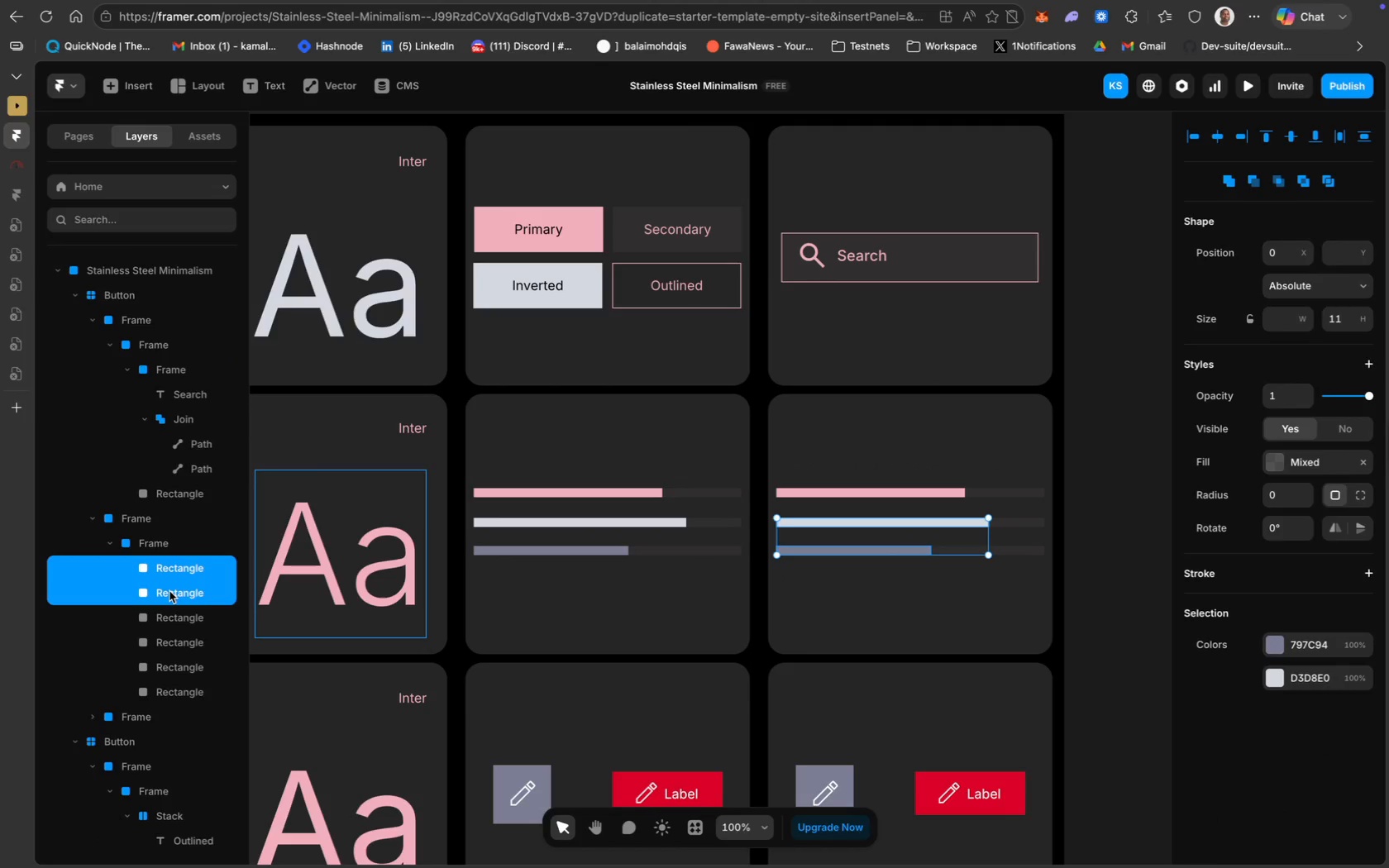 
hold_key(key=ShiftLeft, duration=1.84)
left_click([178, 690])
 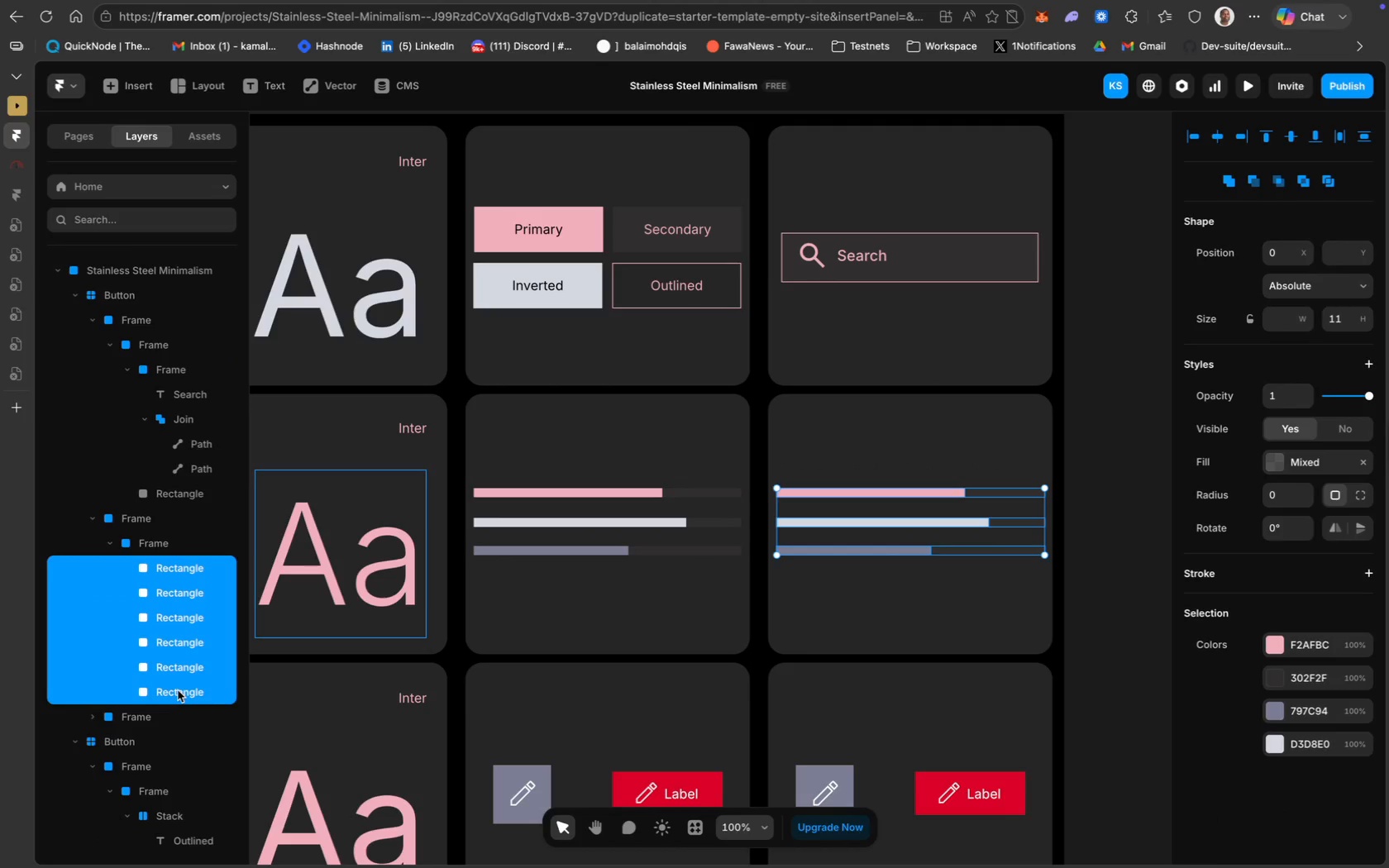 
key(Backspace)
 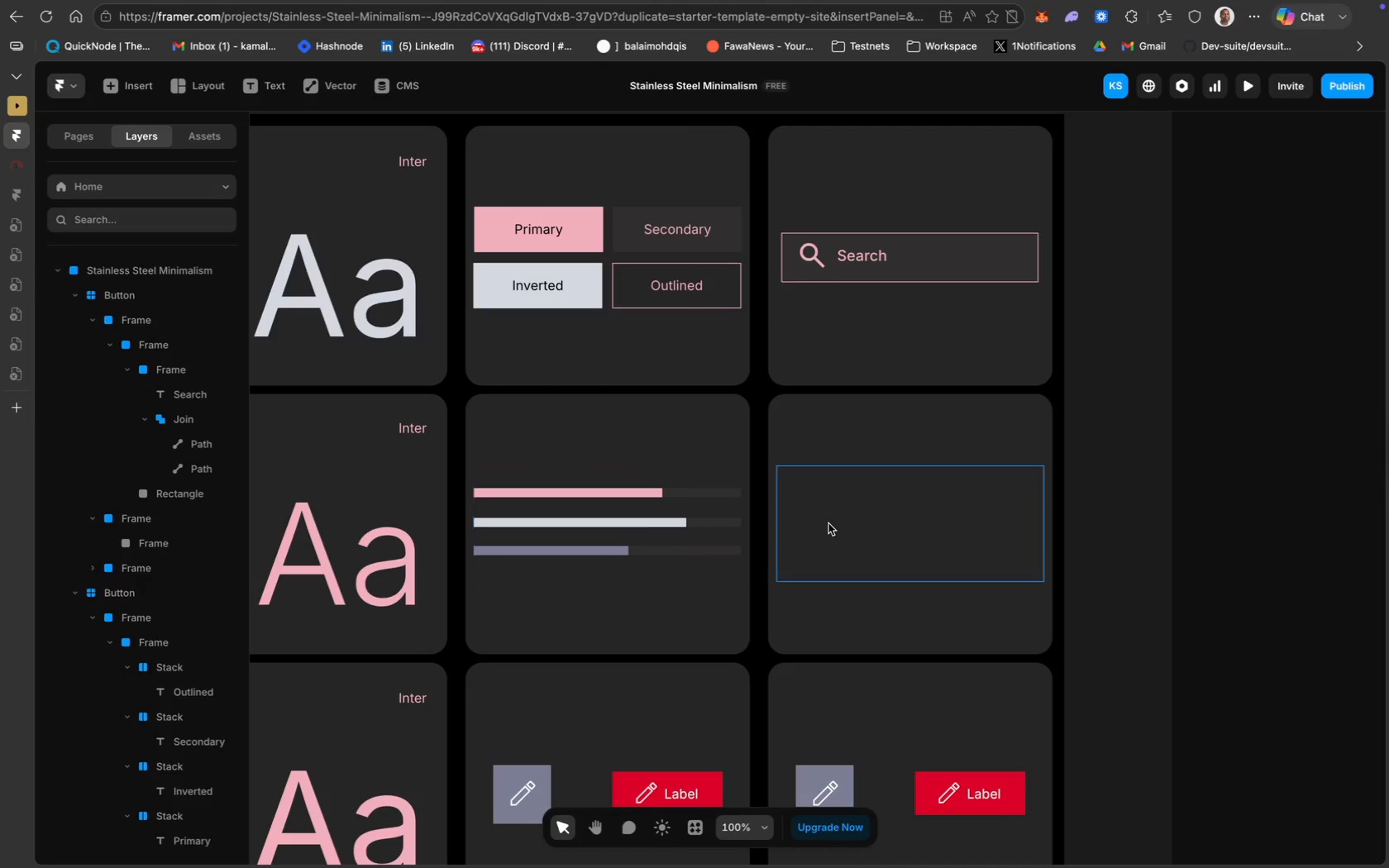 
left_click([833, 523])
 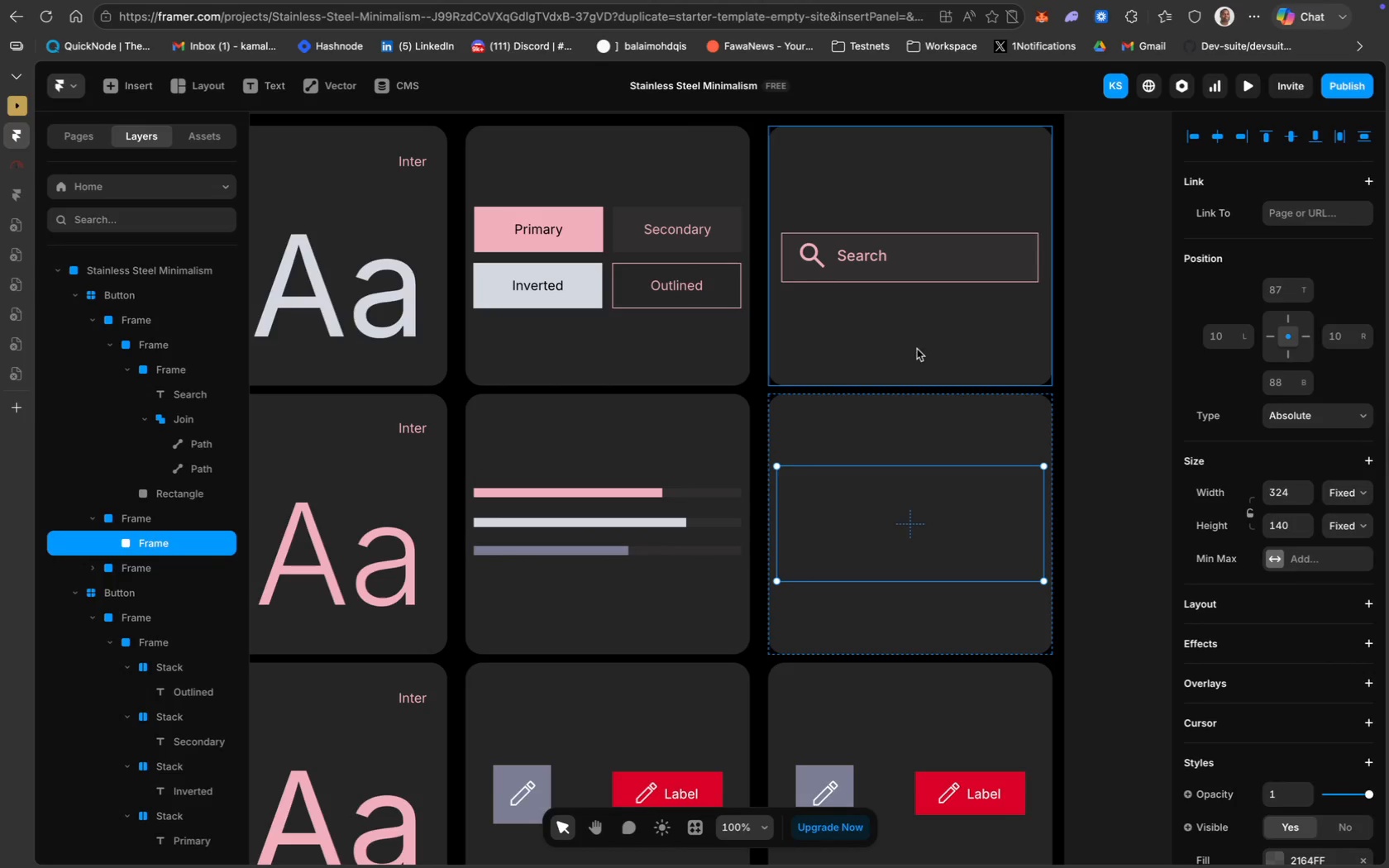 
left_click([919, 279])
 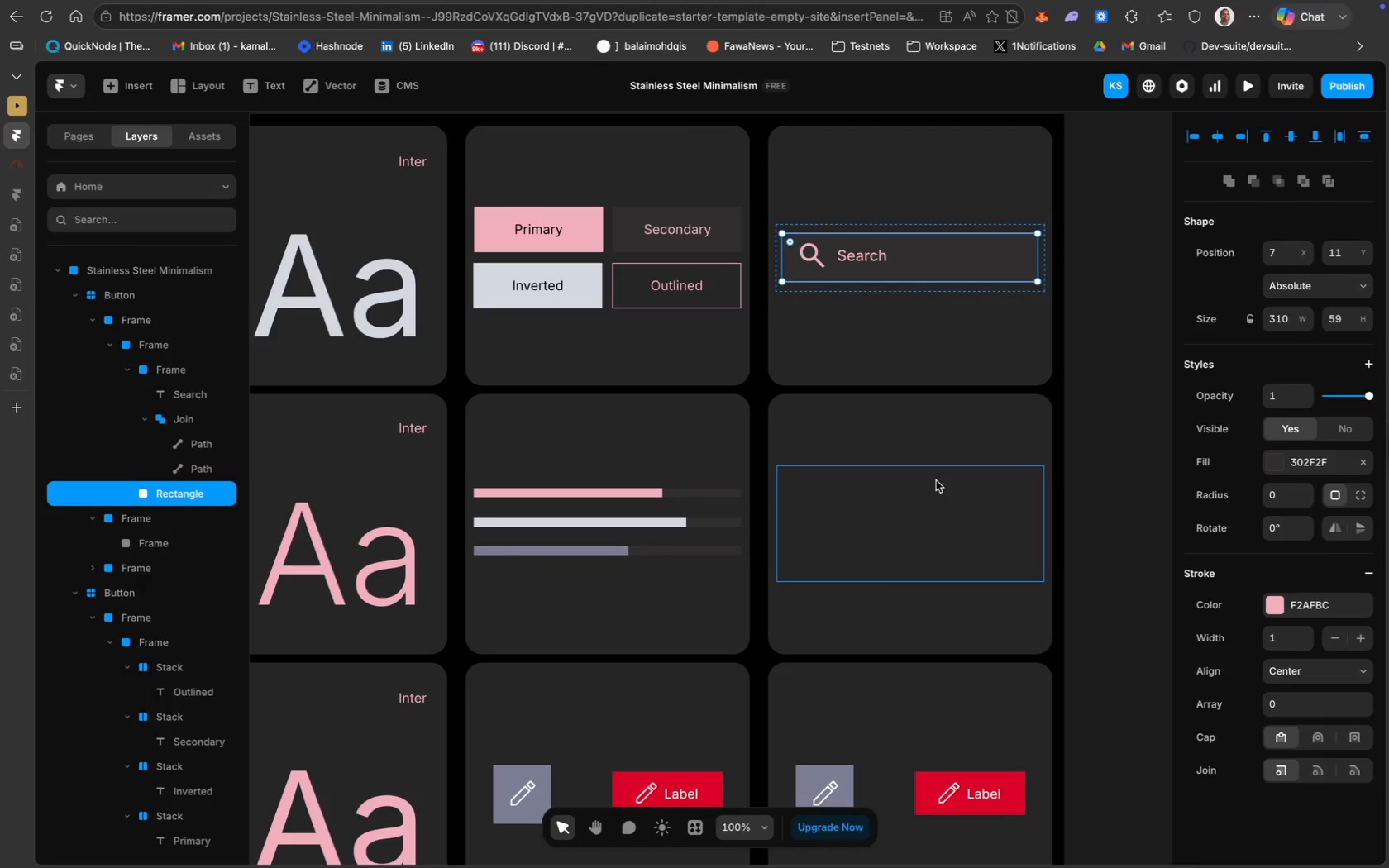 
wait(5.69)
 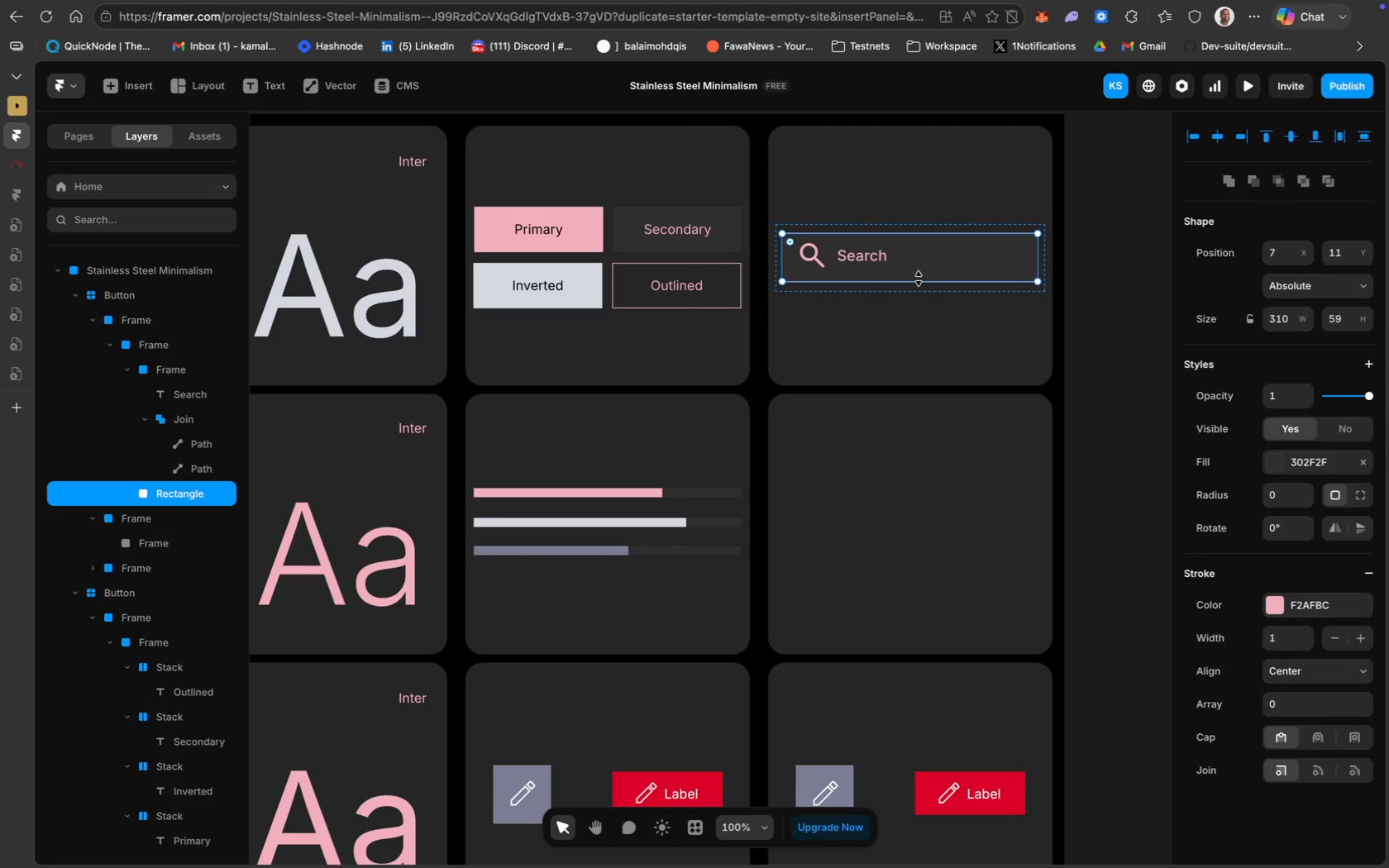 
key(Meta+D)
 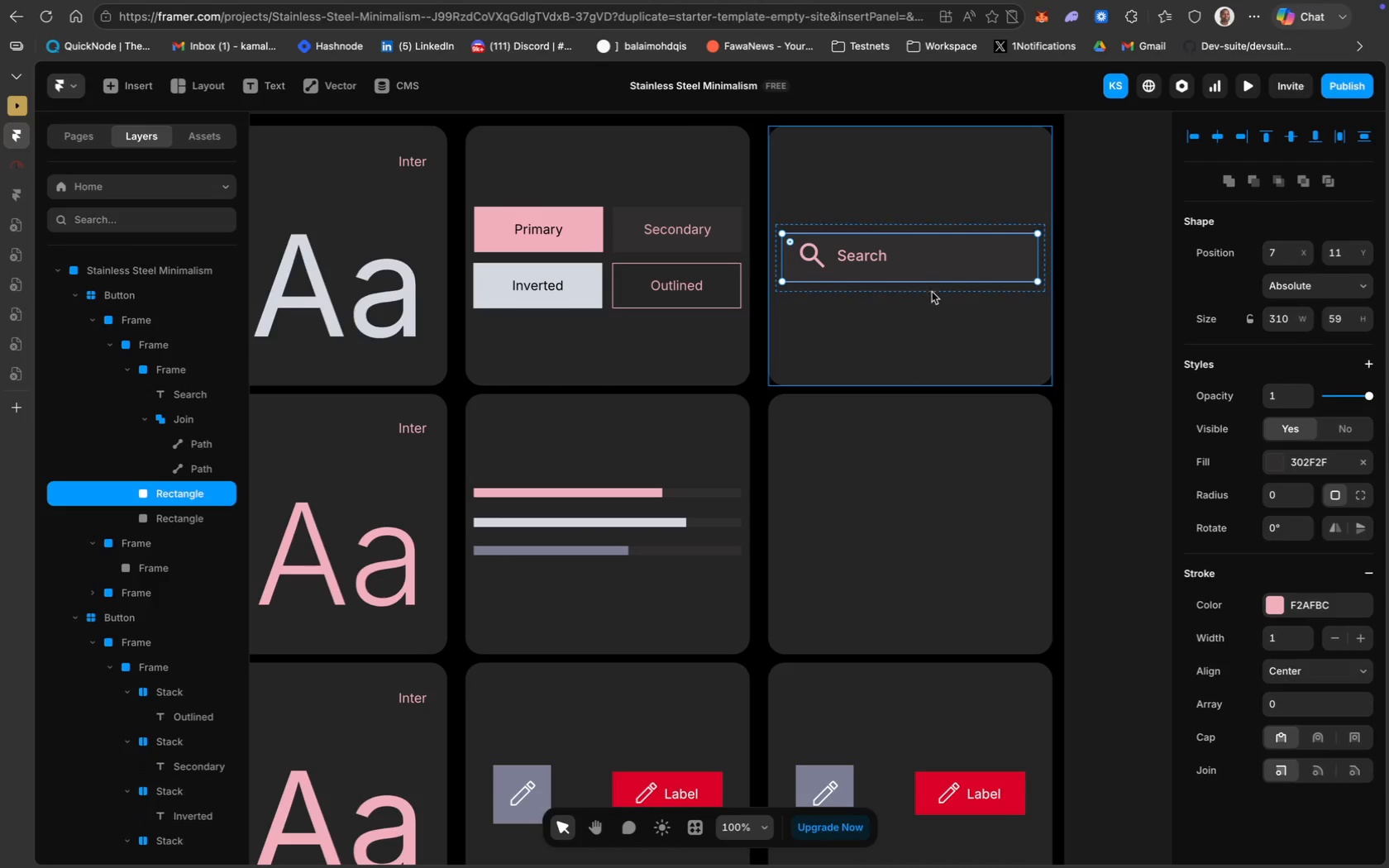 
wait(6.52)
 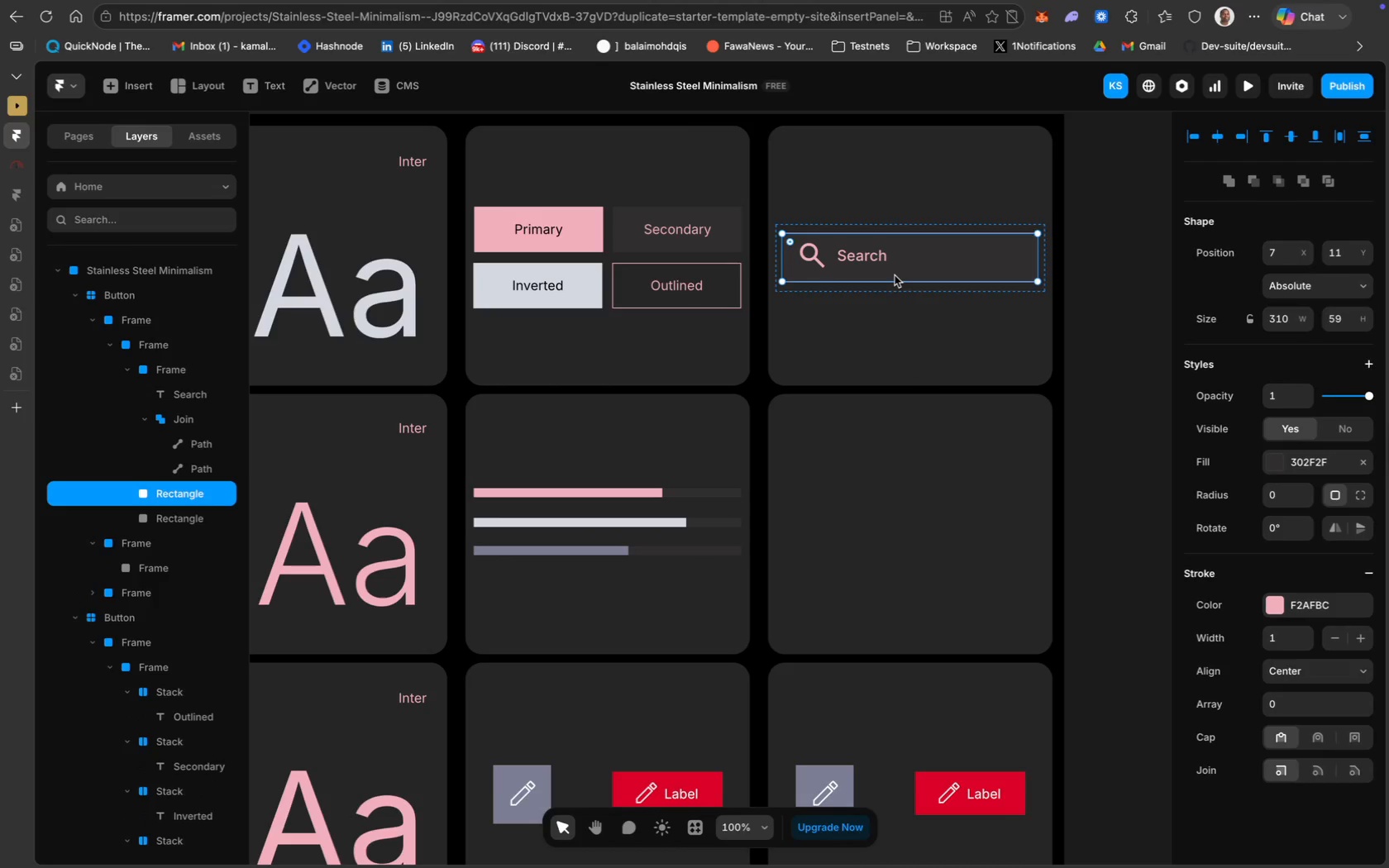 
left_click_drag(start_coordinate=[958, 269], to_coordinate=[955, 541])
 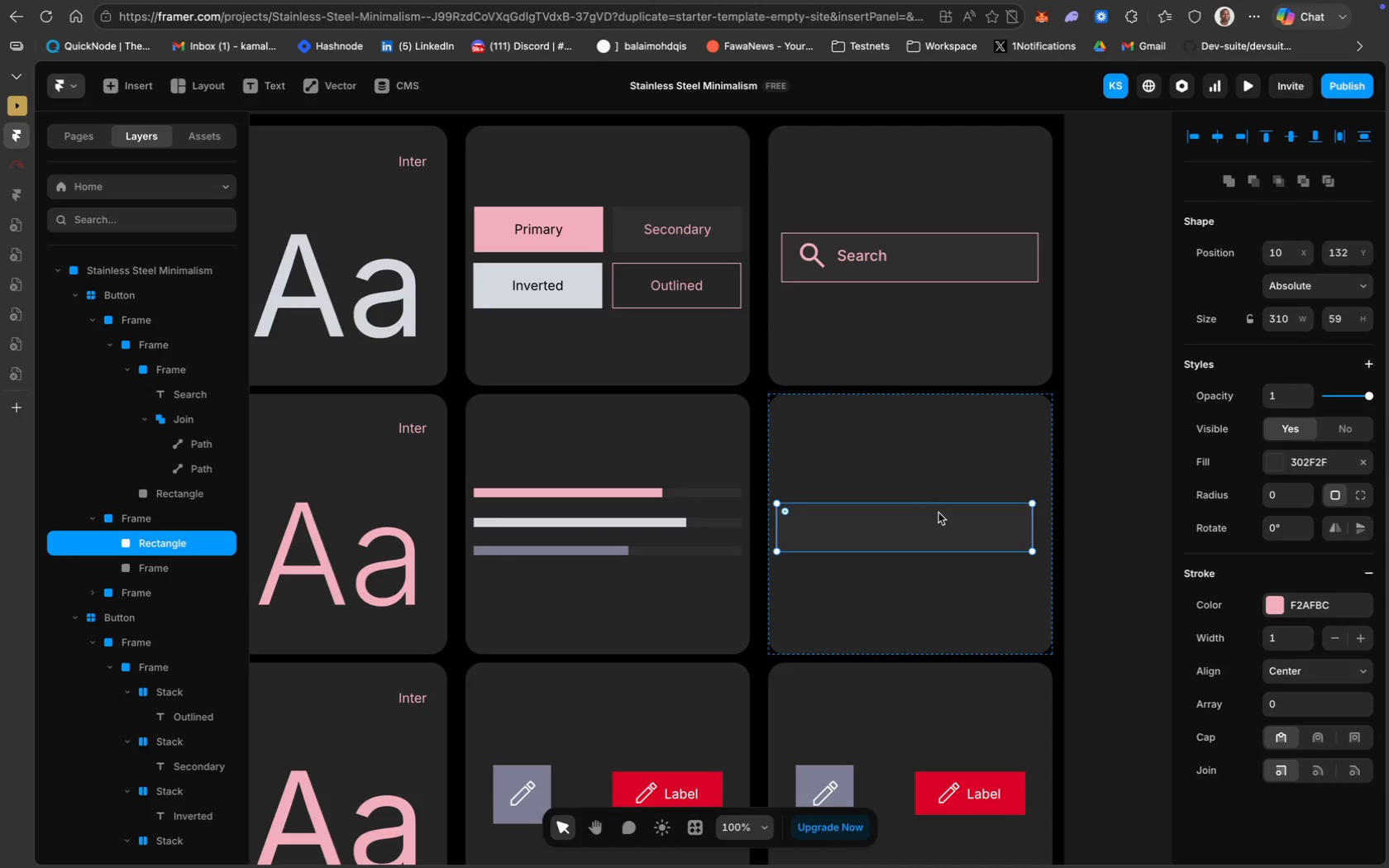 
left_click_drag(start_coordinate=[939, 519], to_coordinate=[947, 517])
 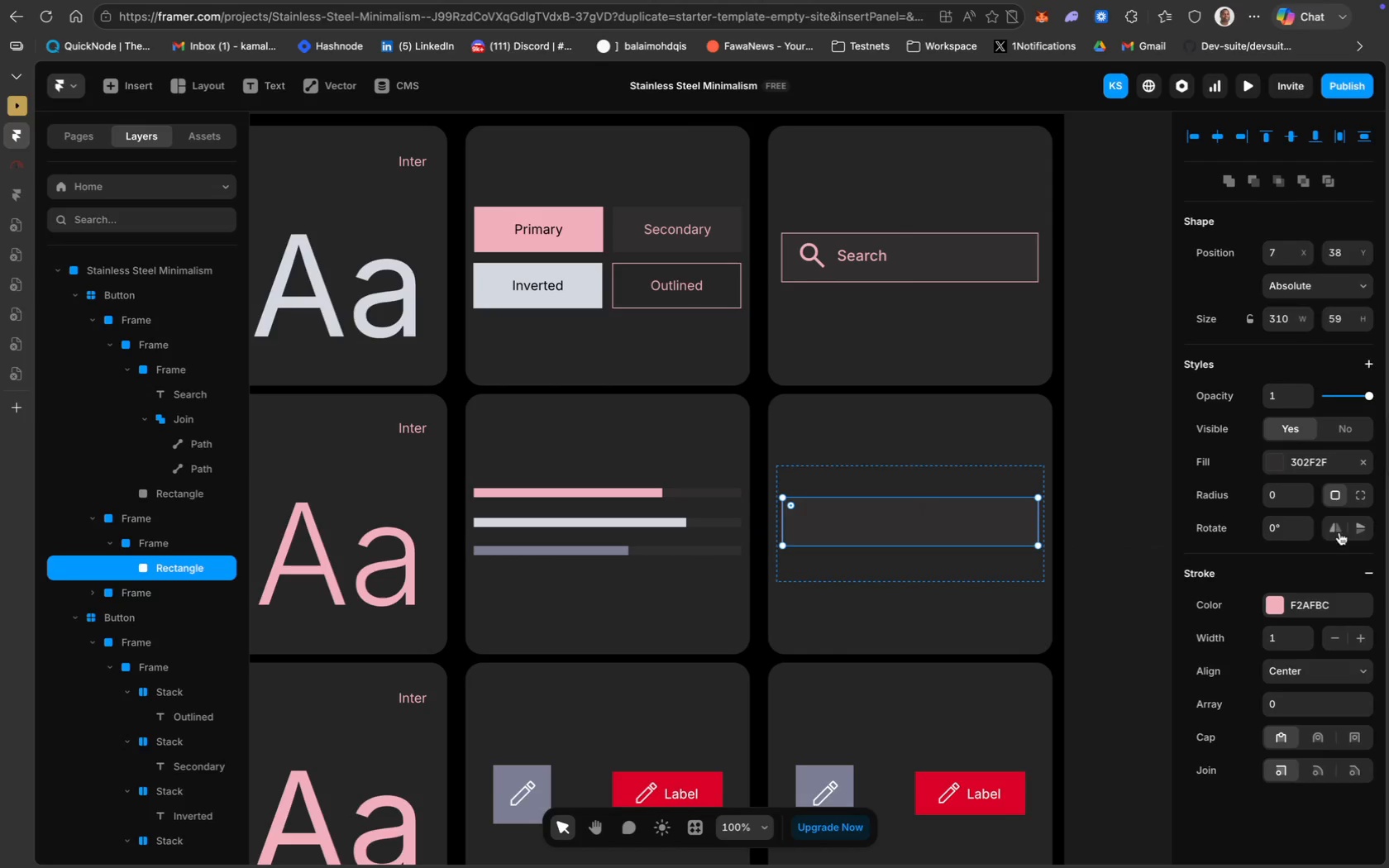 
wait(5.55)
 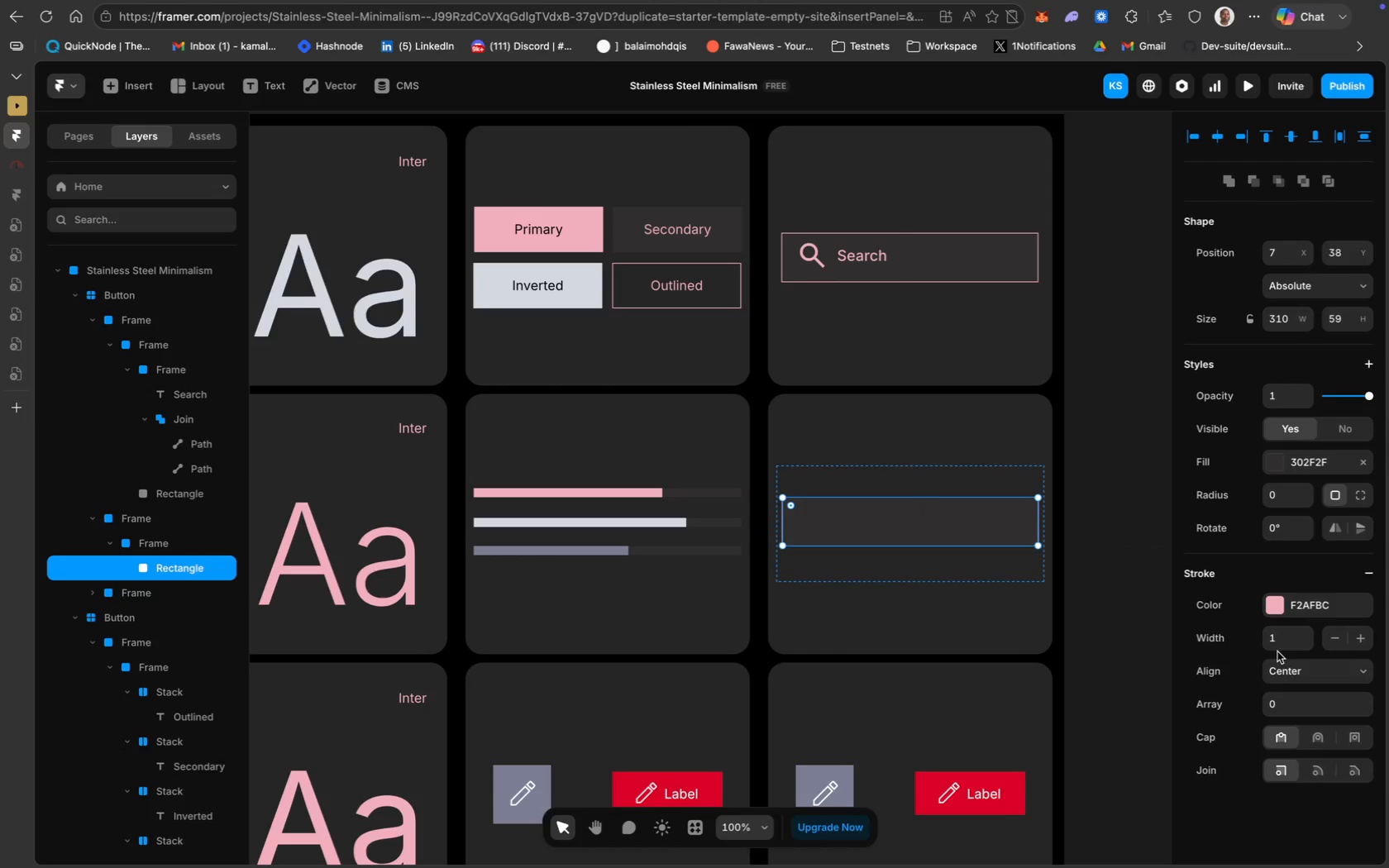 
scroll: coordinate [1291, 772], scroll_direction: down, amount: 9.0
 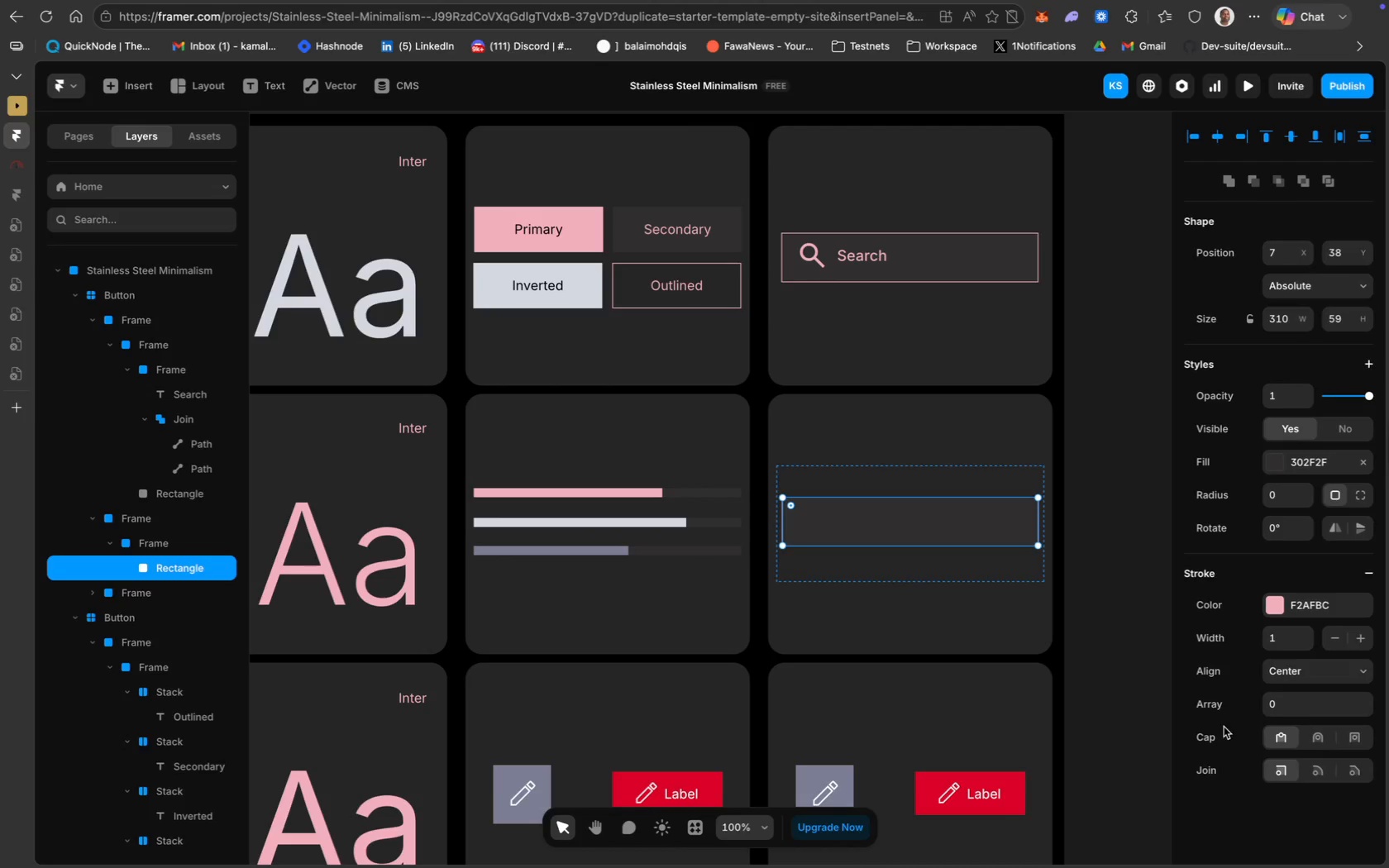 
scroll: coordinate [1306, 561], scroll_direction: up, amount: 7.0
 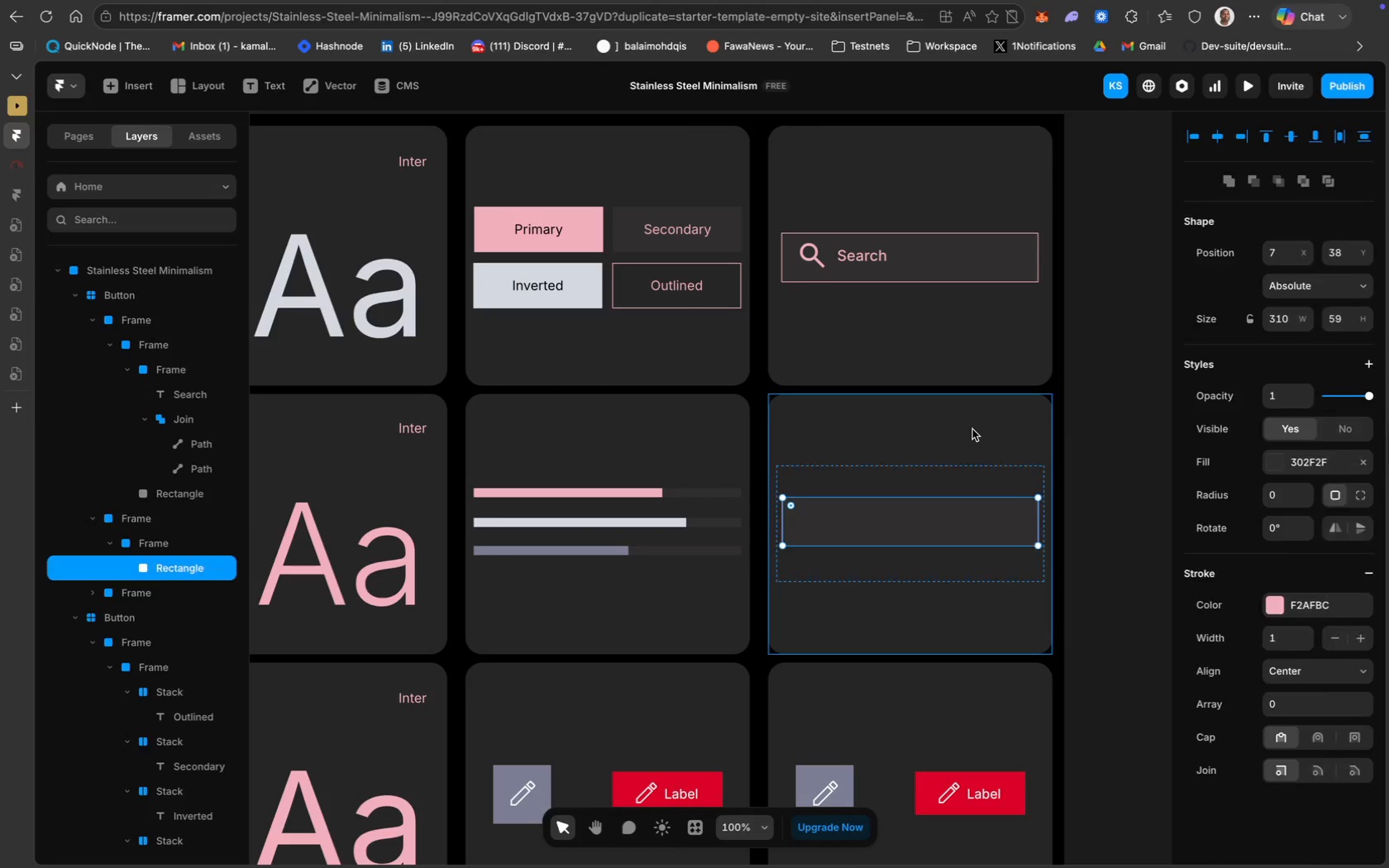 
left_click([945, 519])
 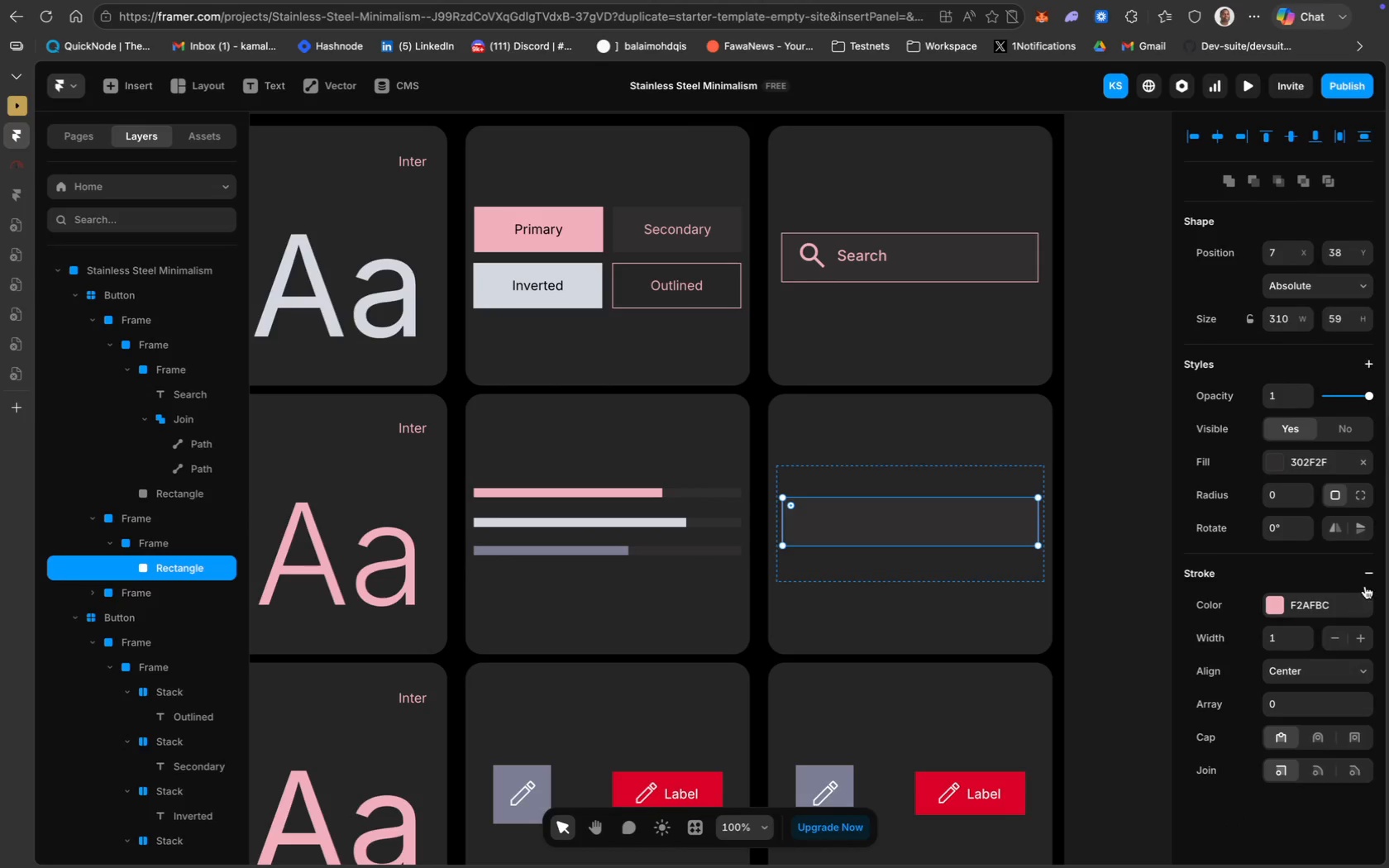 
left_click([1368, 575])
 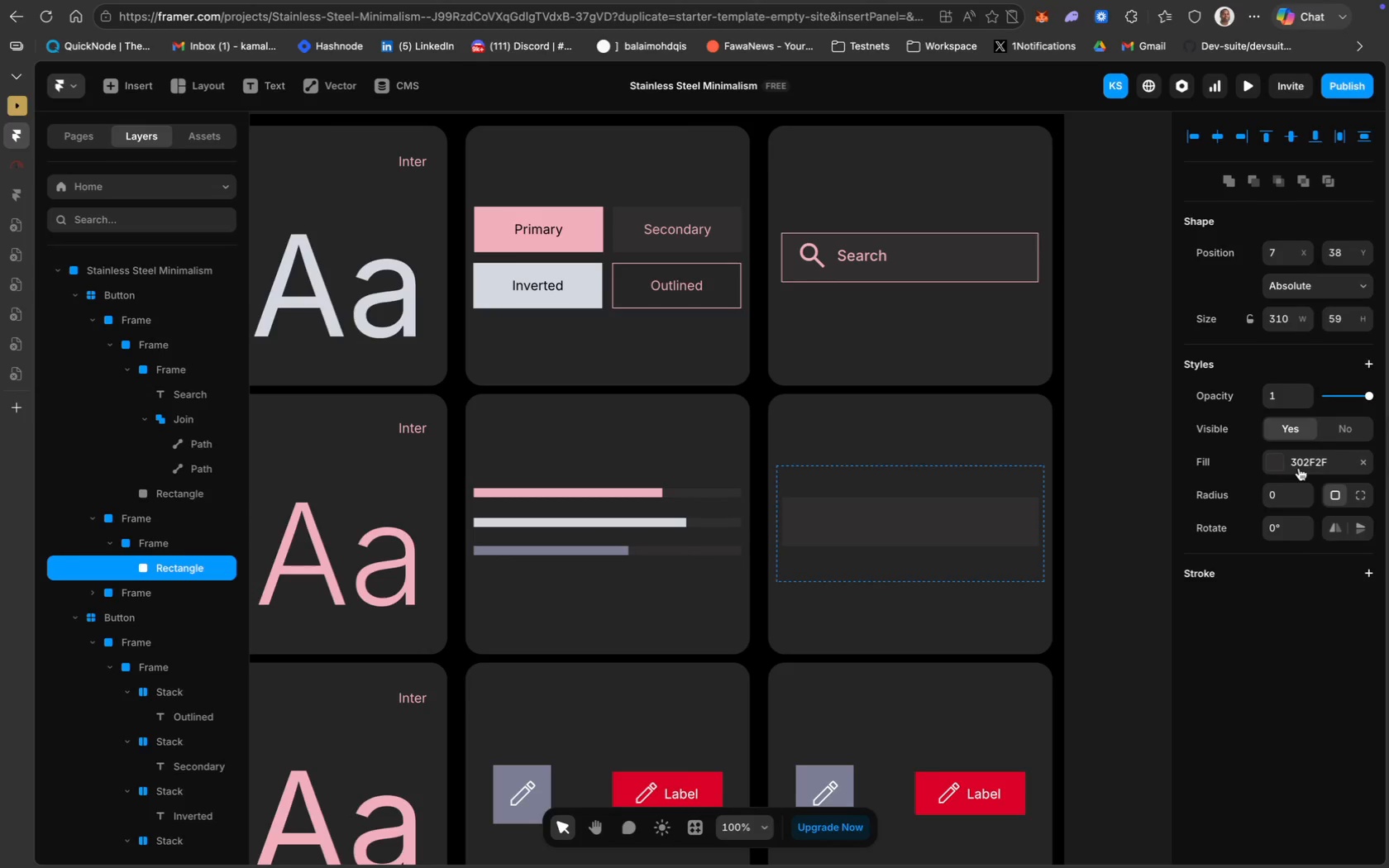 
left_click([1283, 489])
 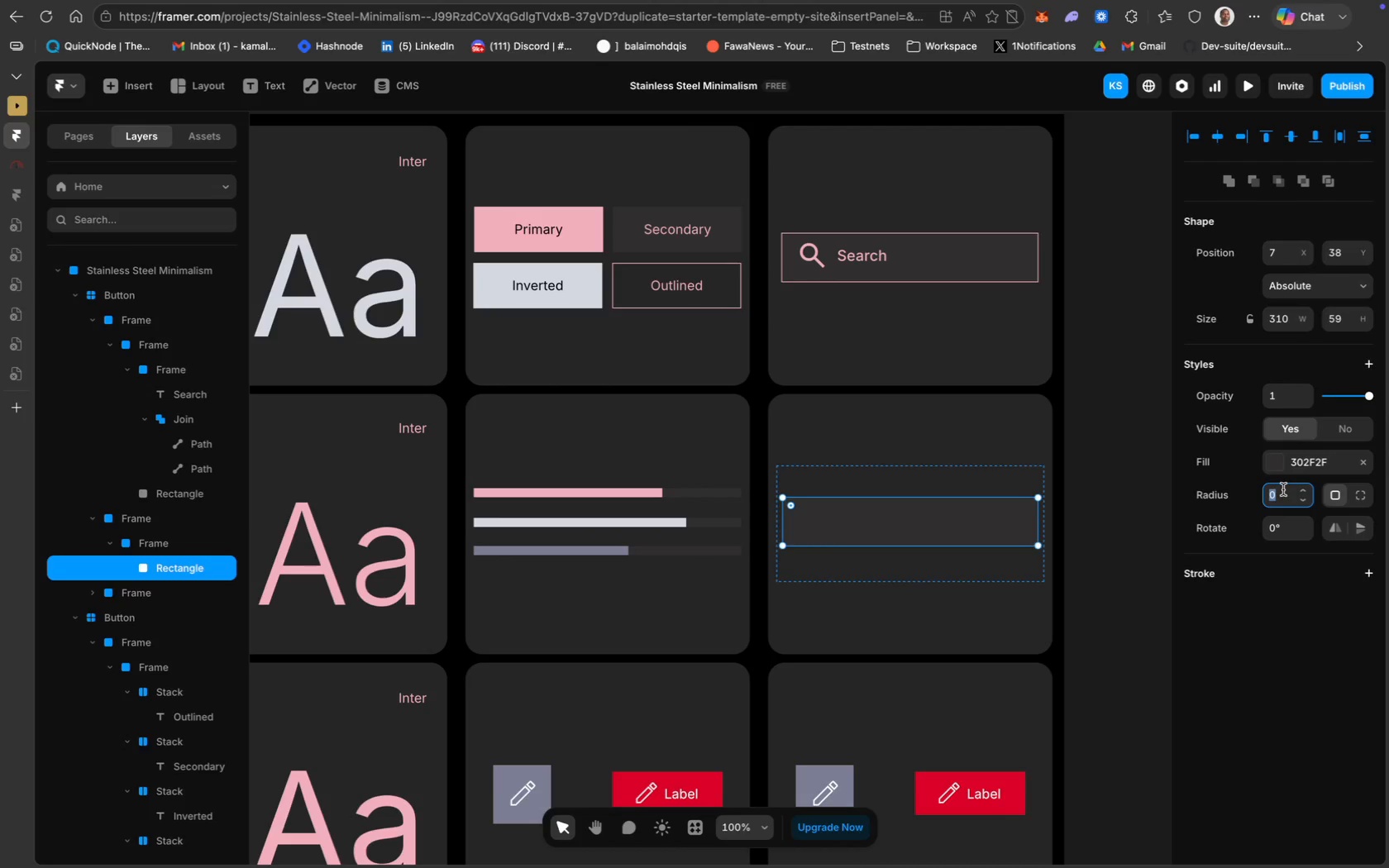 
type(20)
 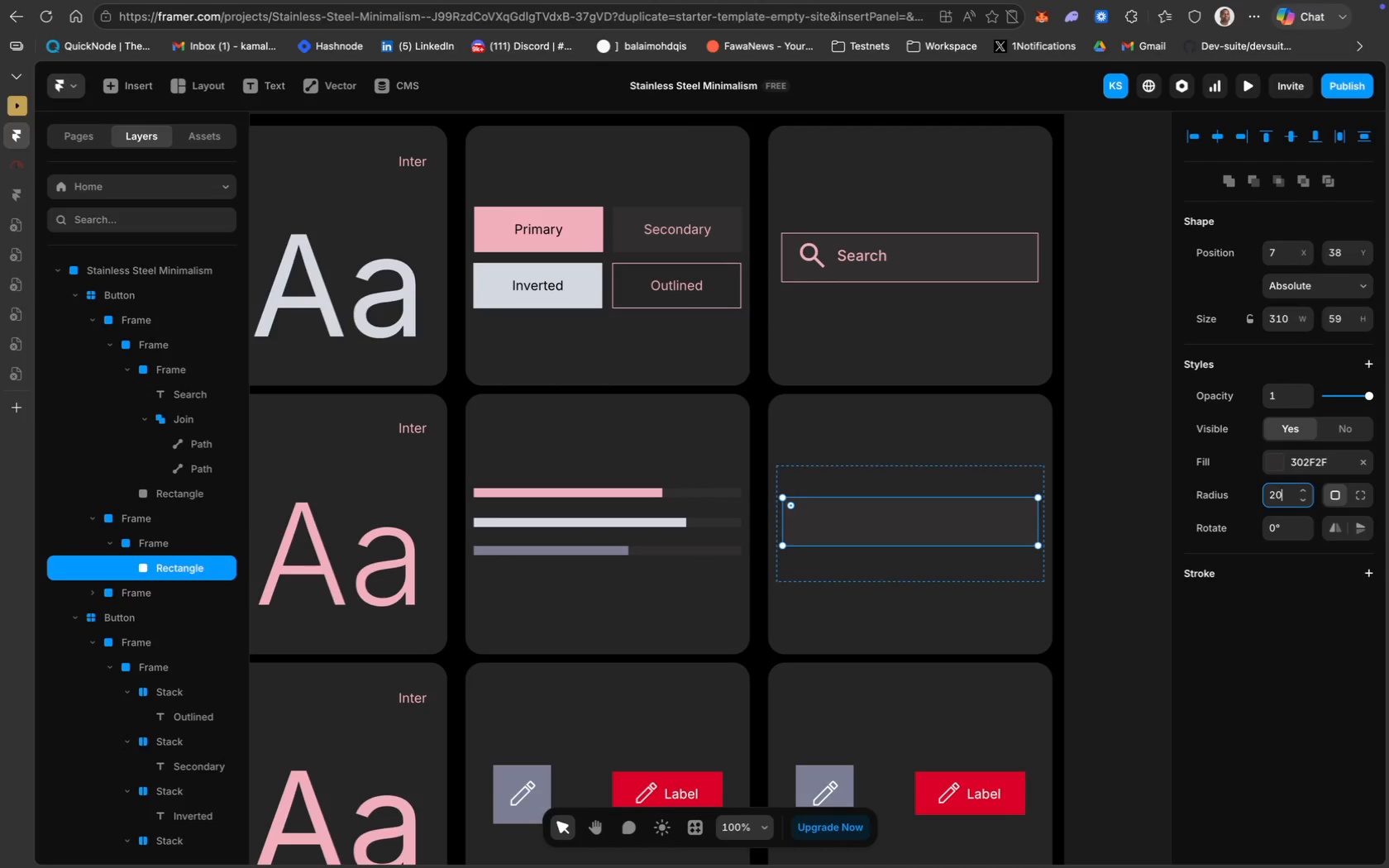 
key(Enter)
 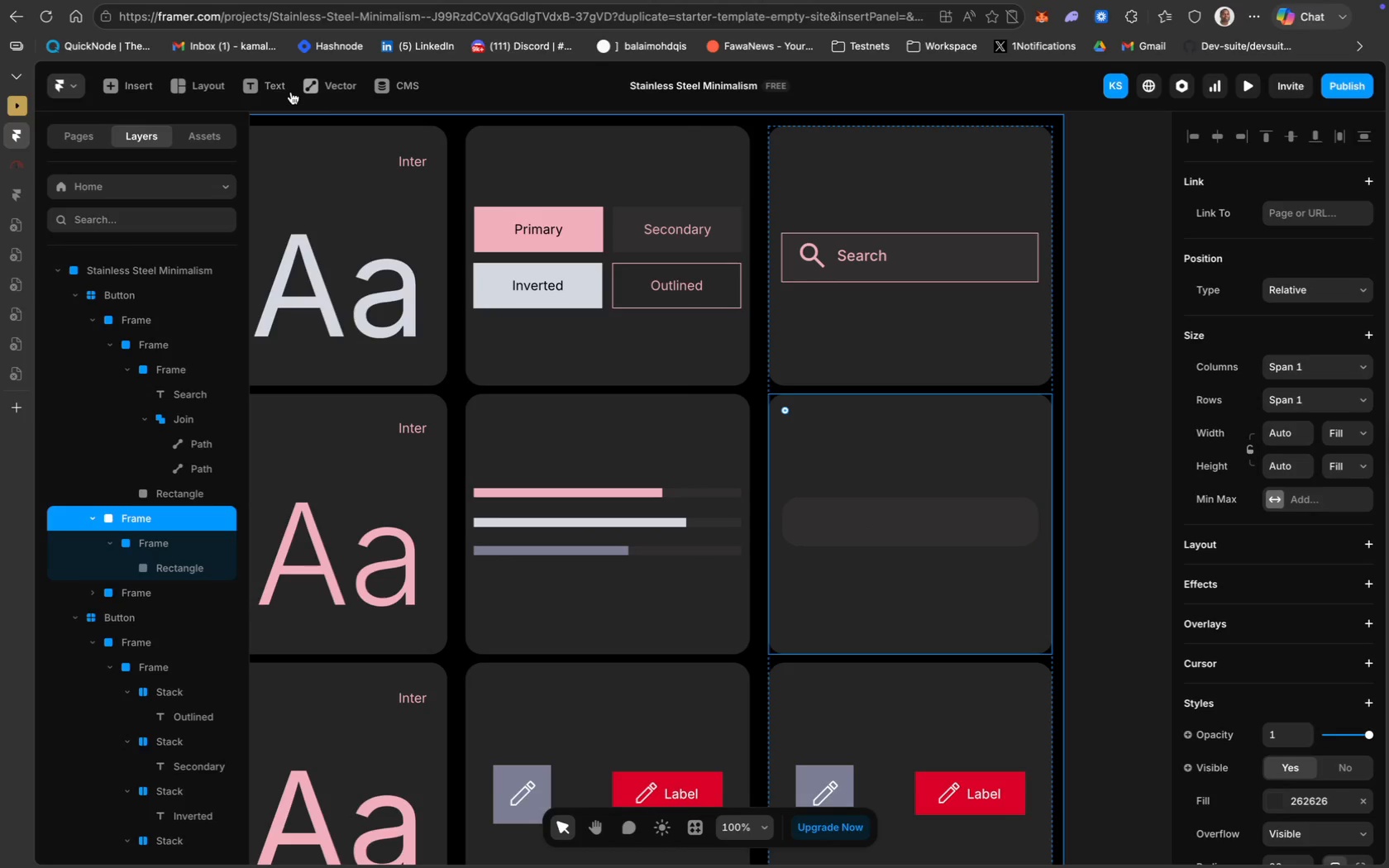 
wait(16.57)
 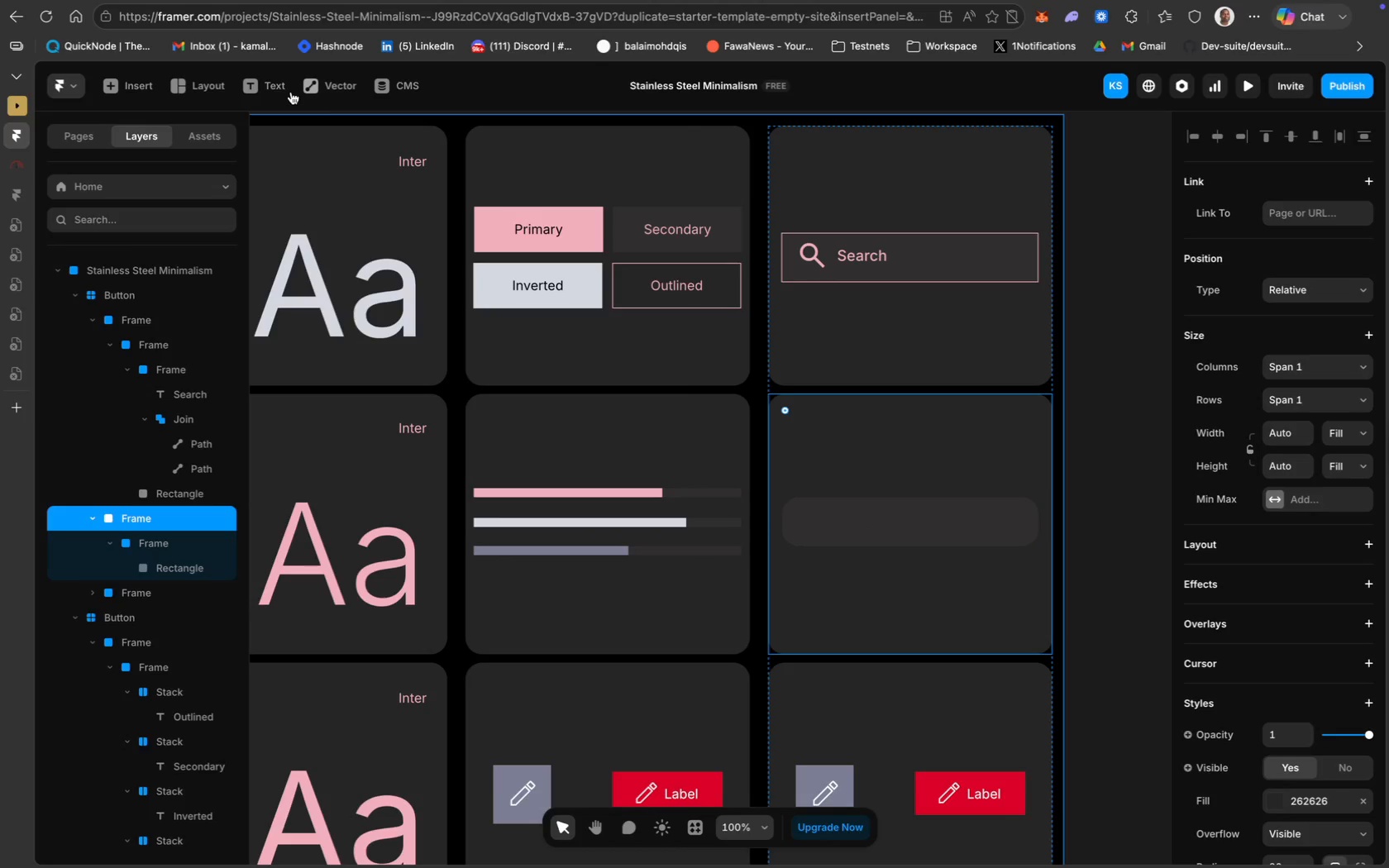 
left_click([324, 89])
 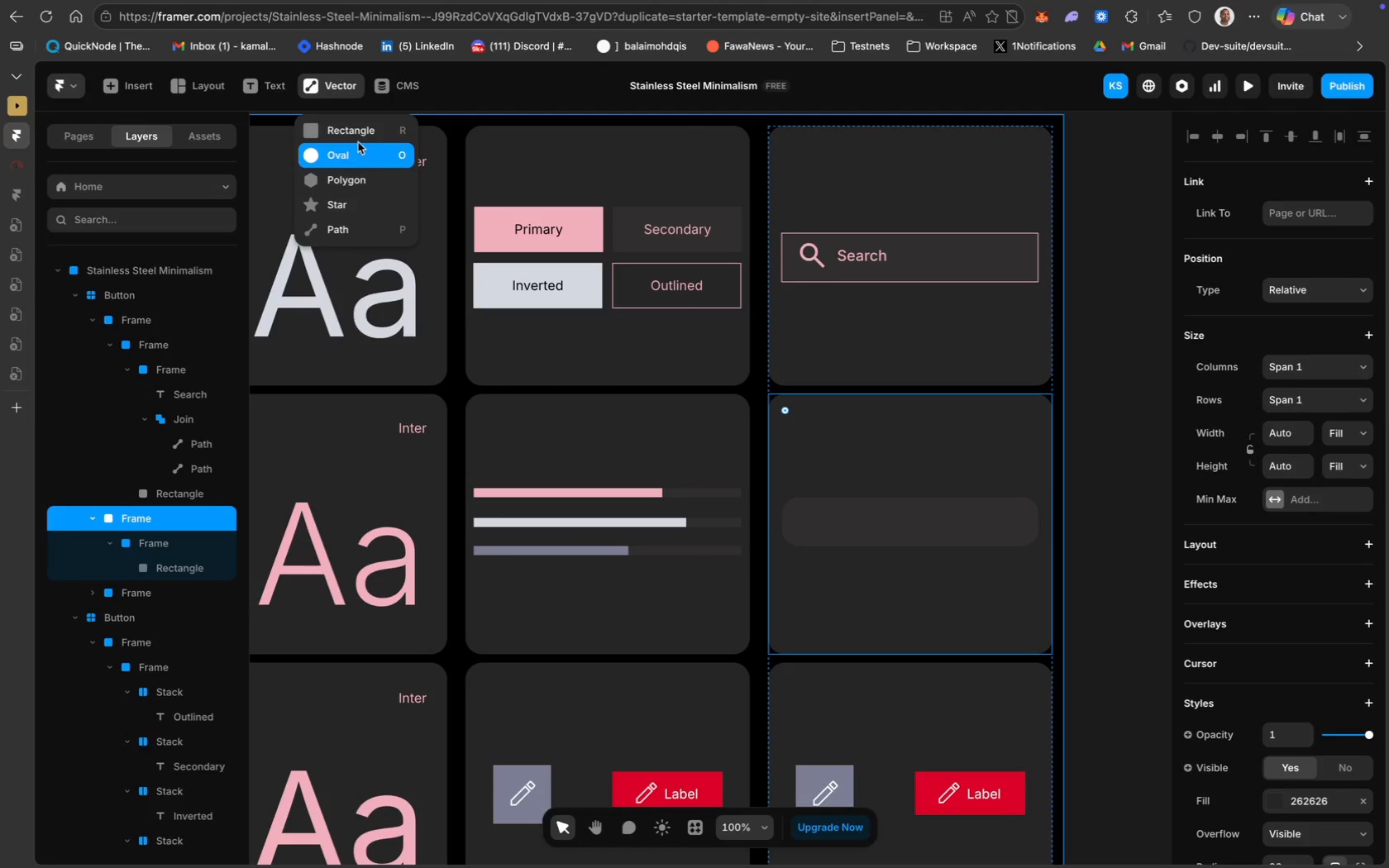 
left_click([371, 135])